 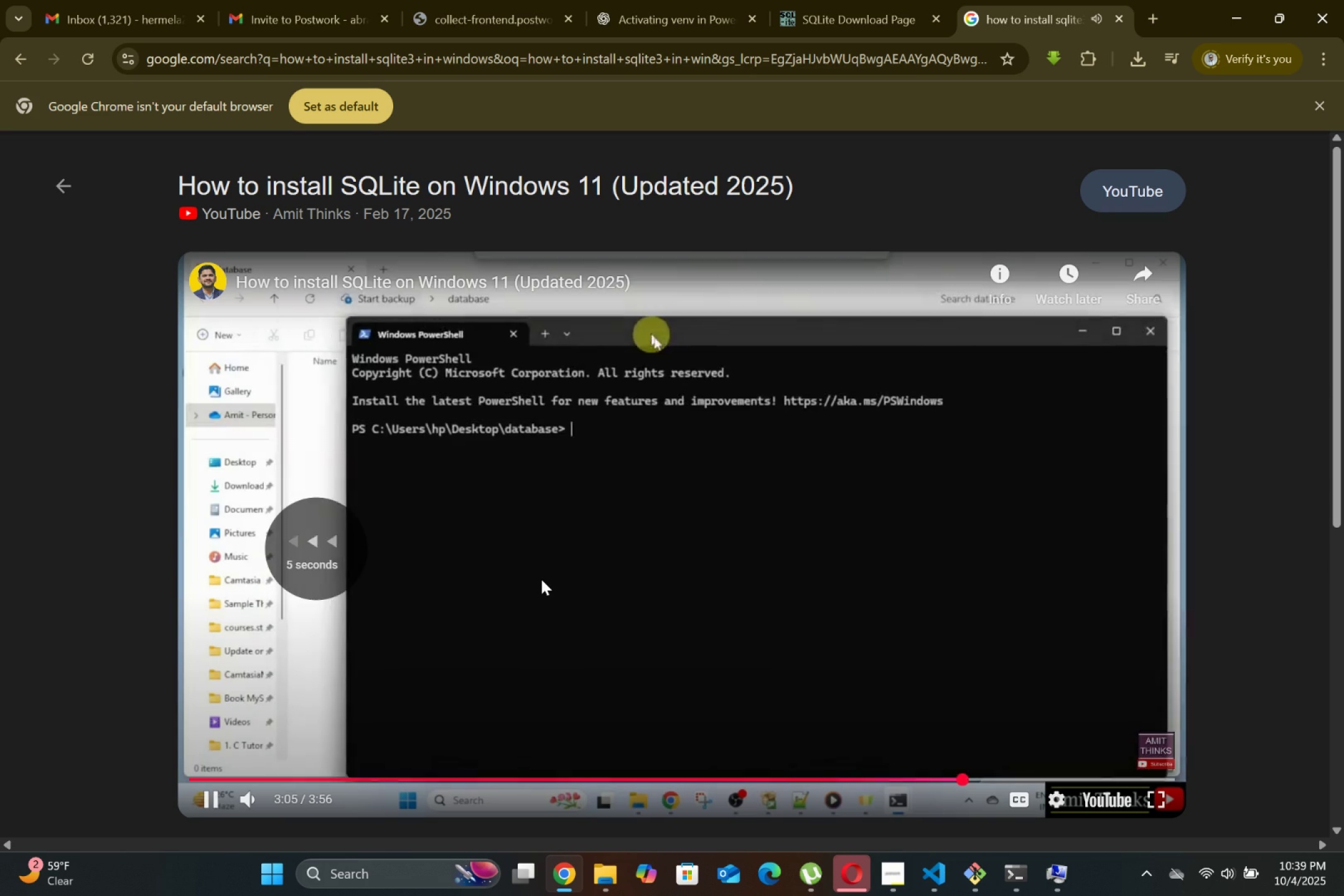 
key(ArrowLeft)
 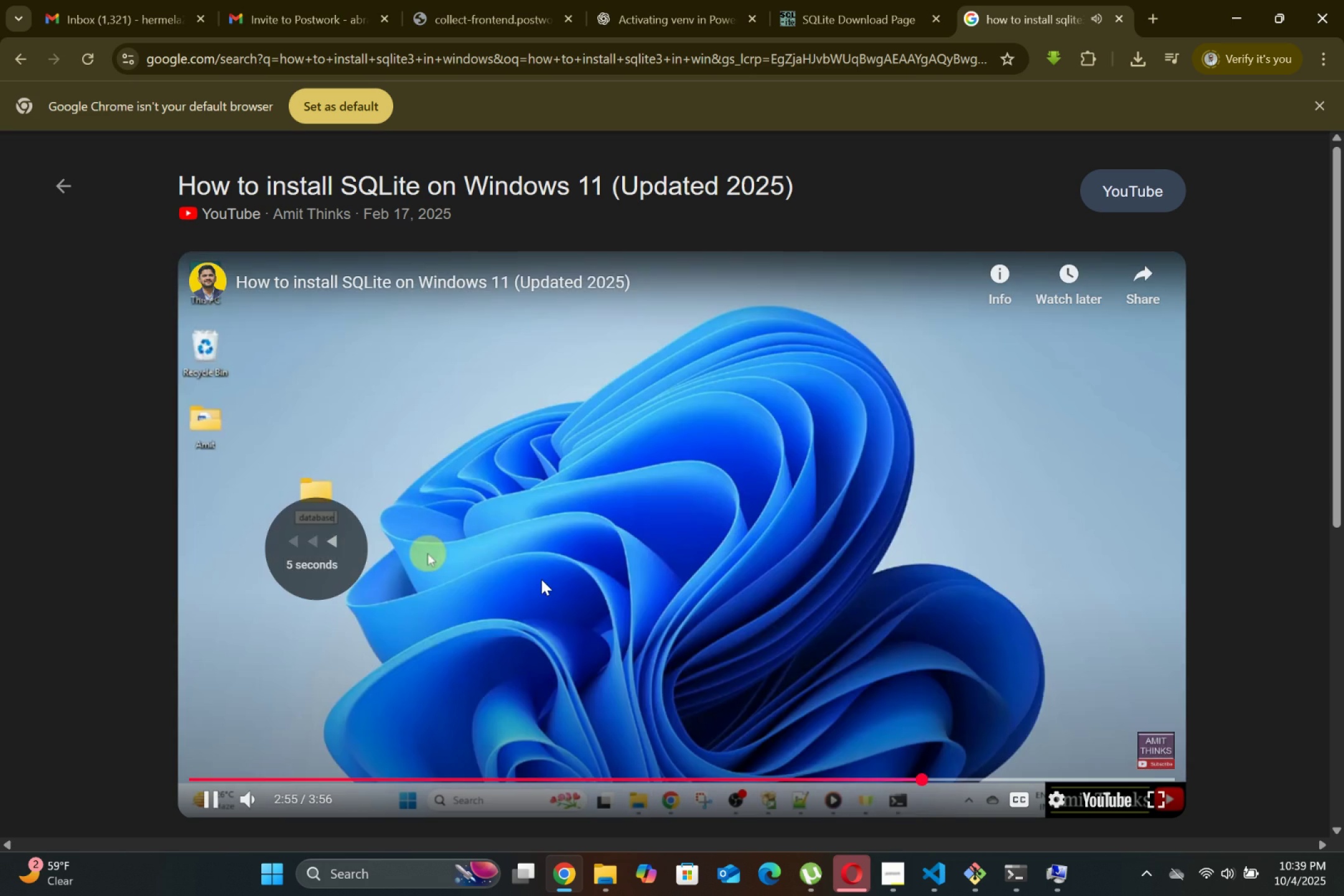 
key(ArrowRight)
 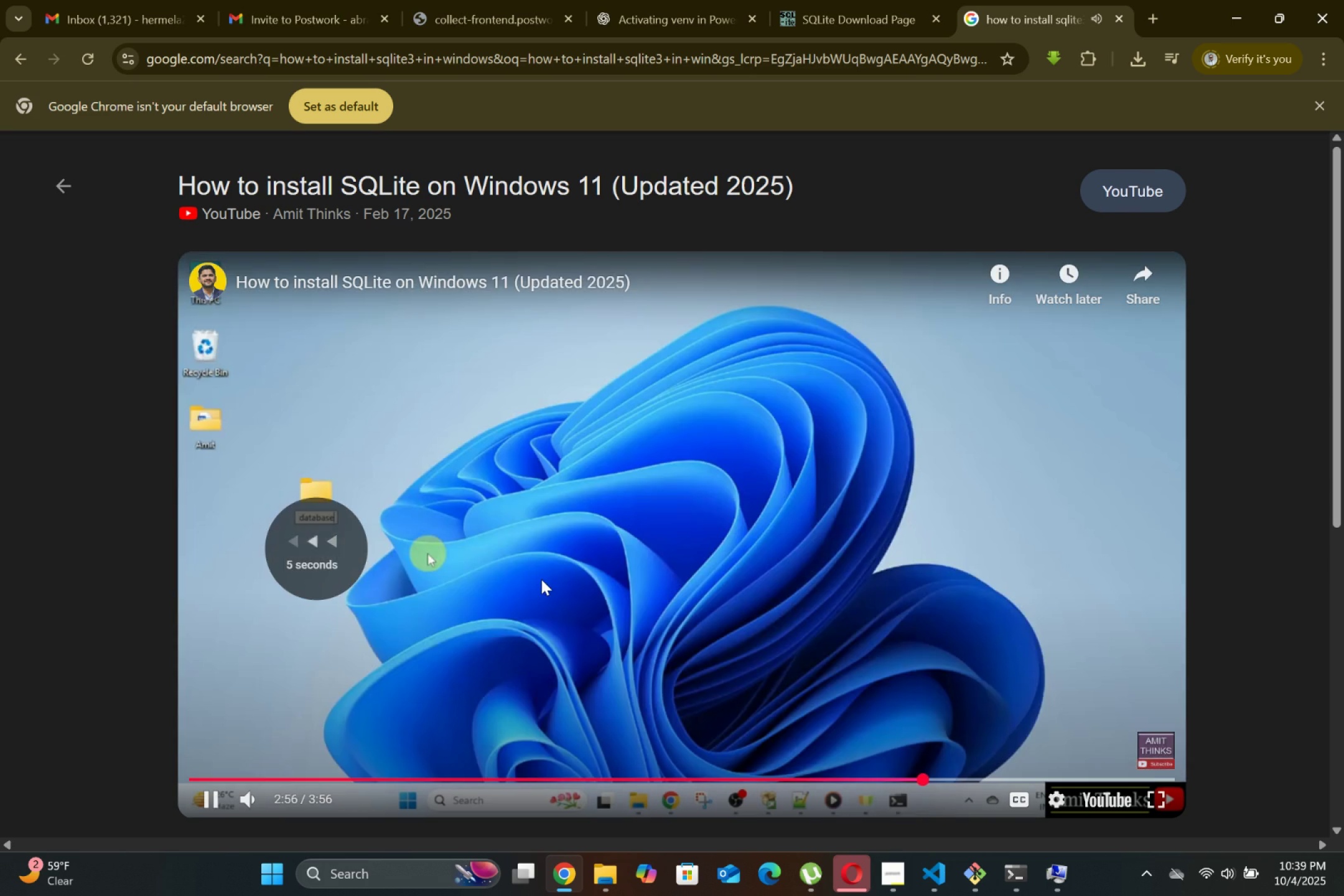 
key(ArrowRight)
 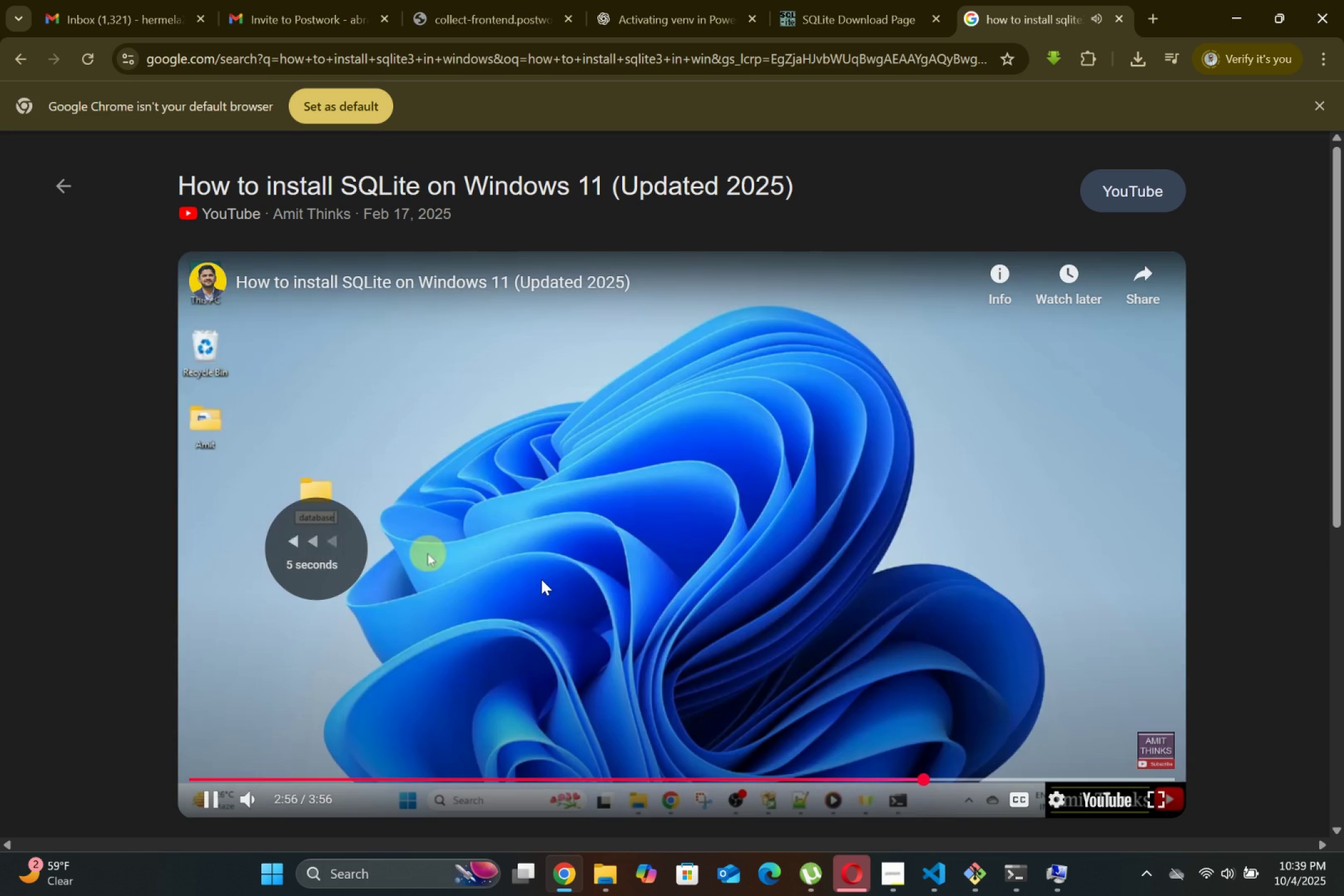 
key(ArrowLeft)
 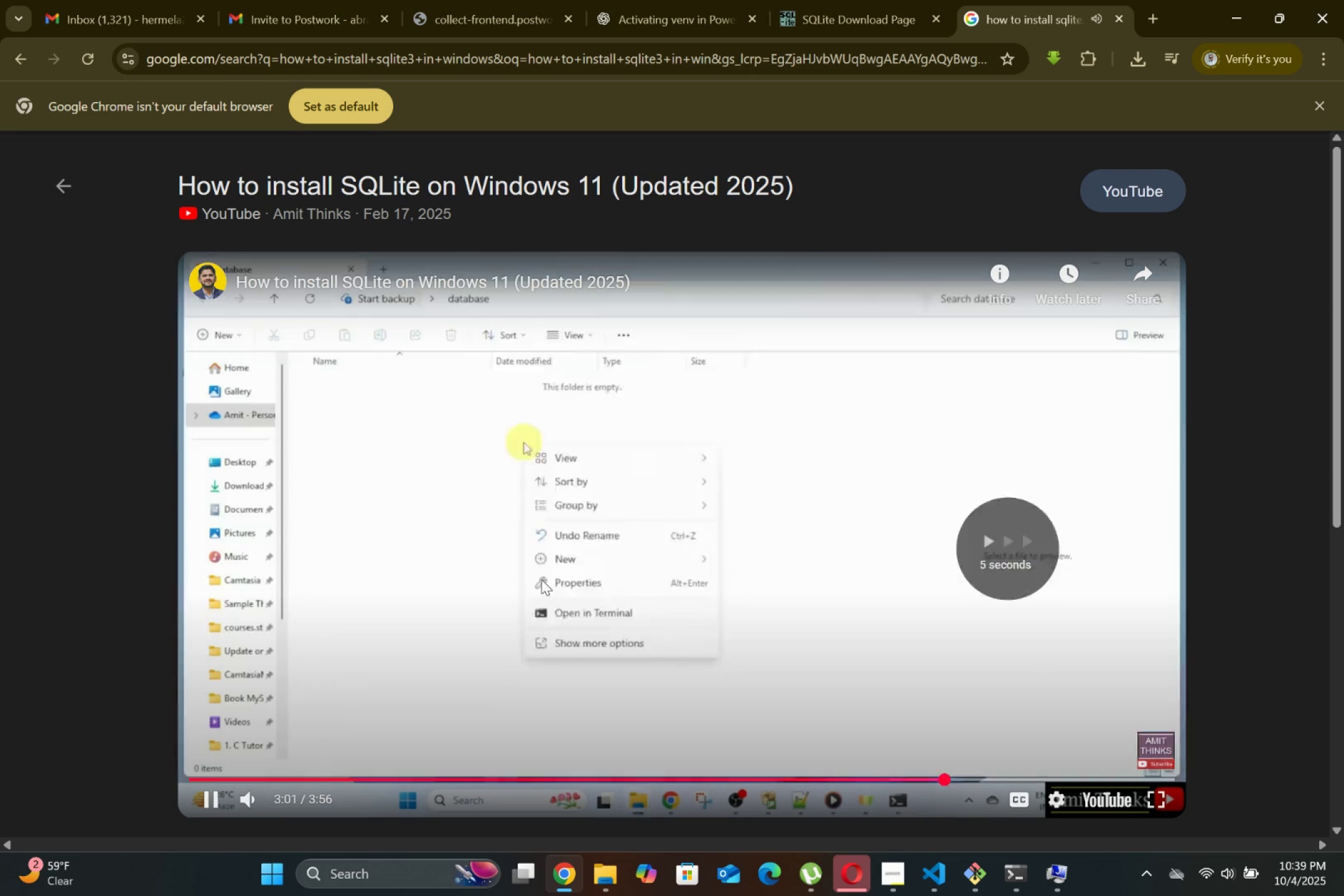 
key(ArrowLeft)
 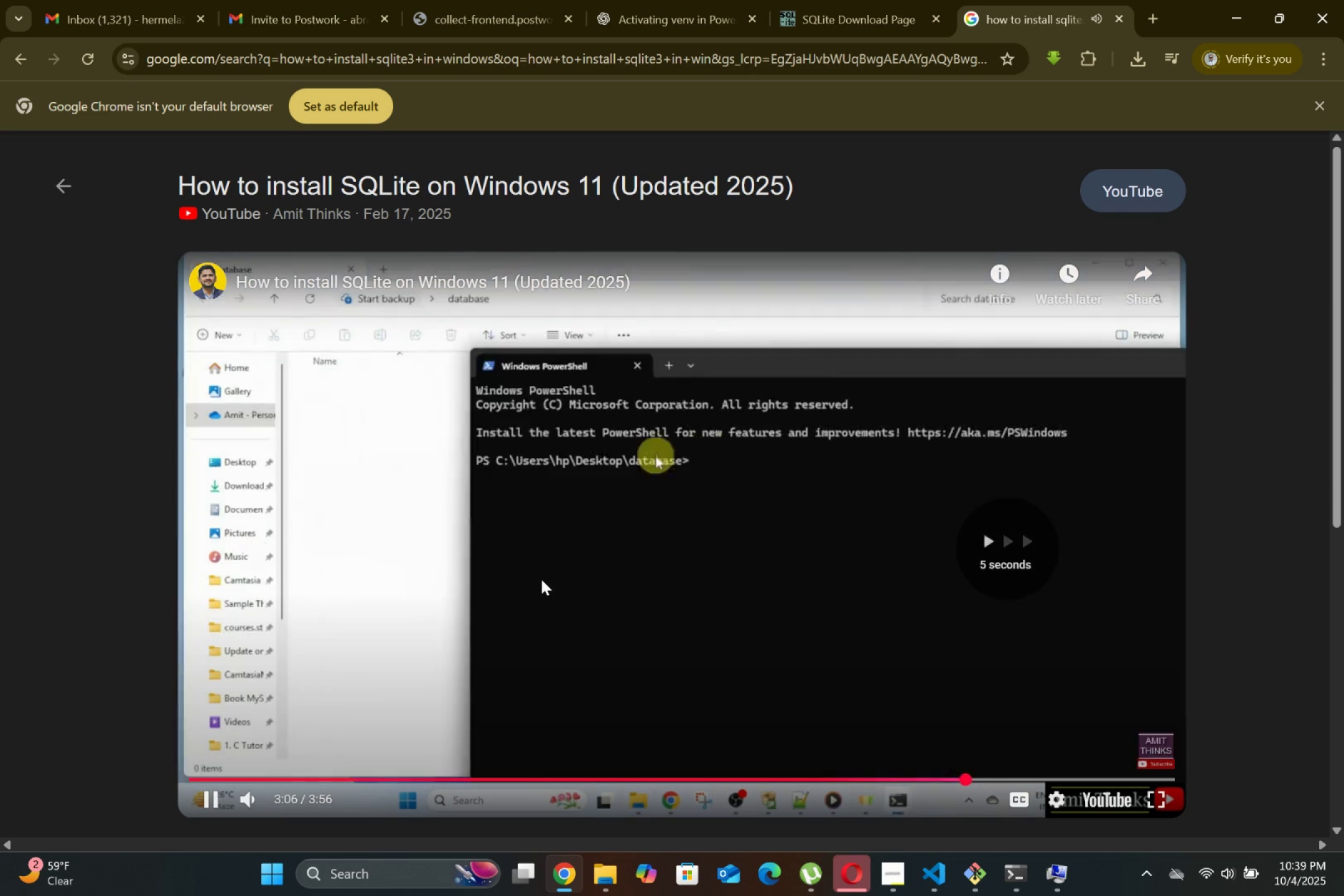 
key(ArrowLeft)
 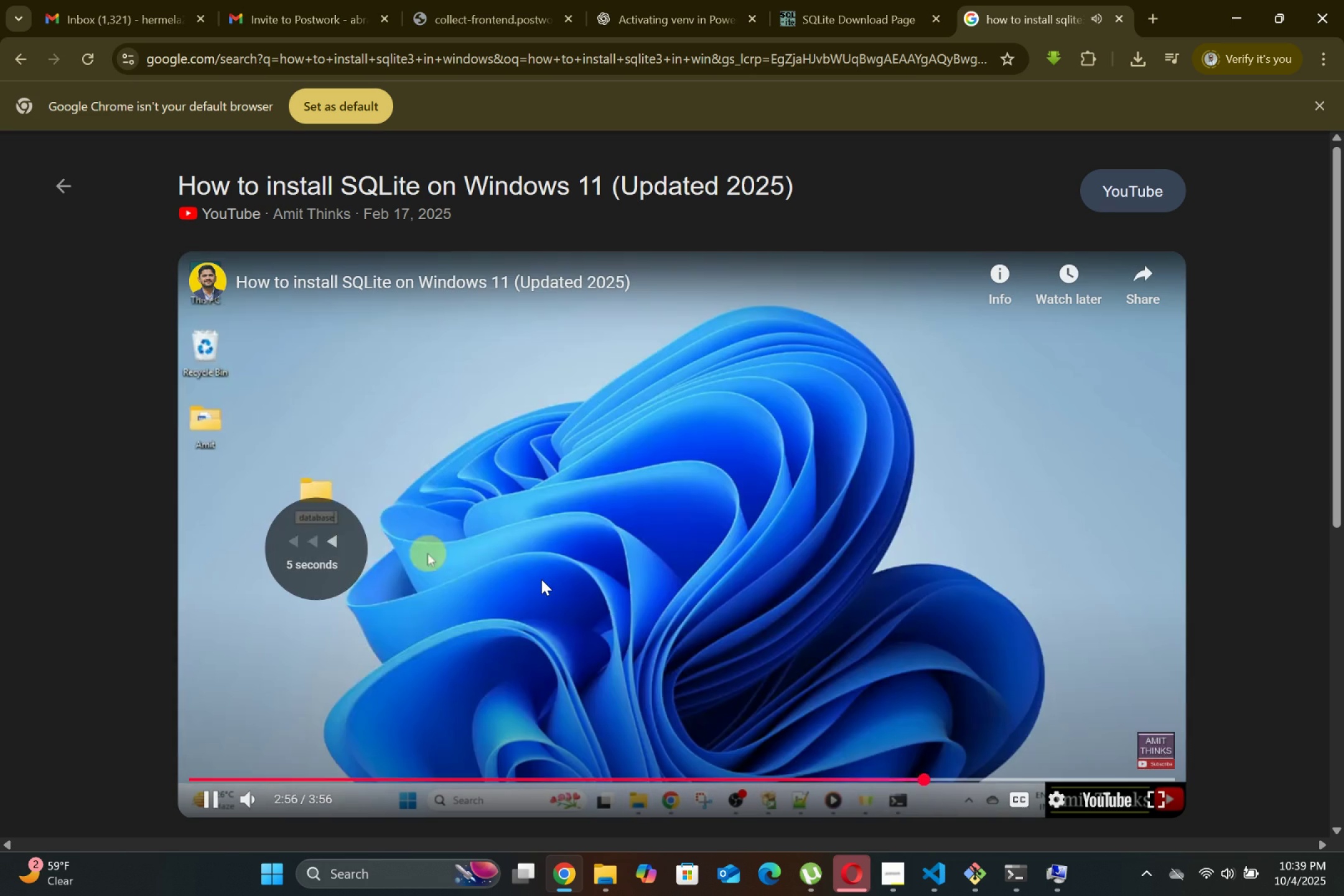 
key(ArrowLeft)
 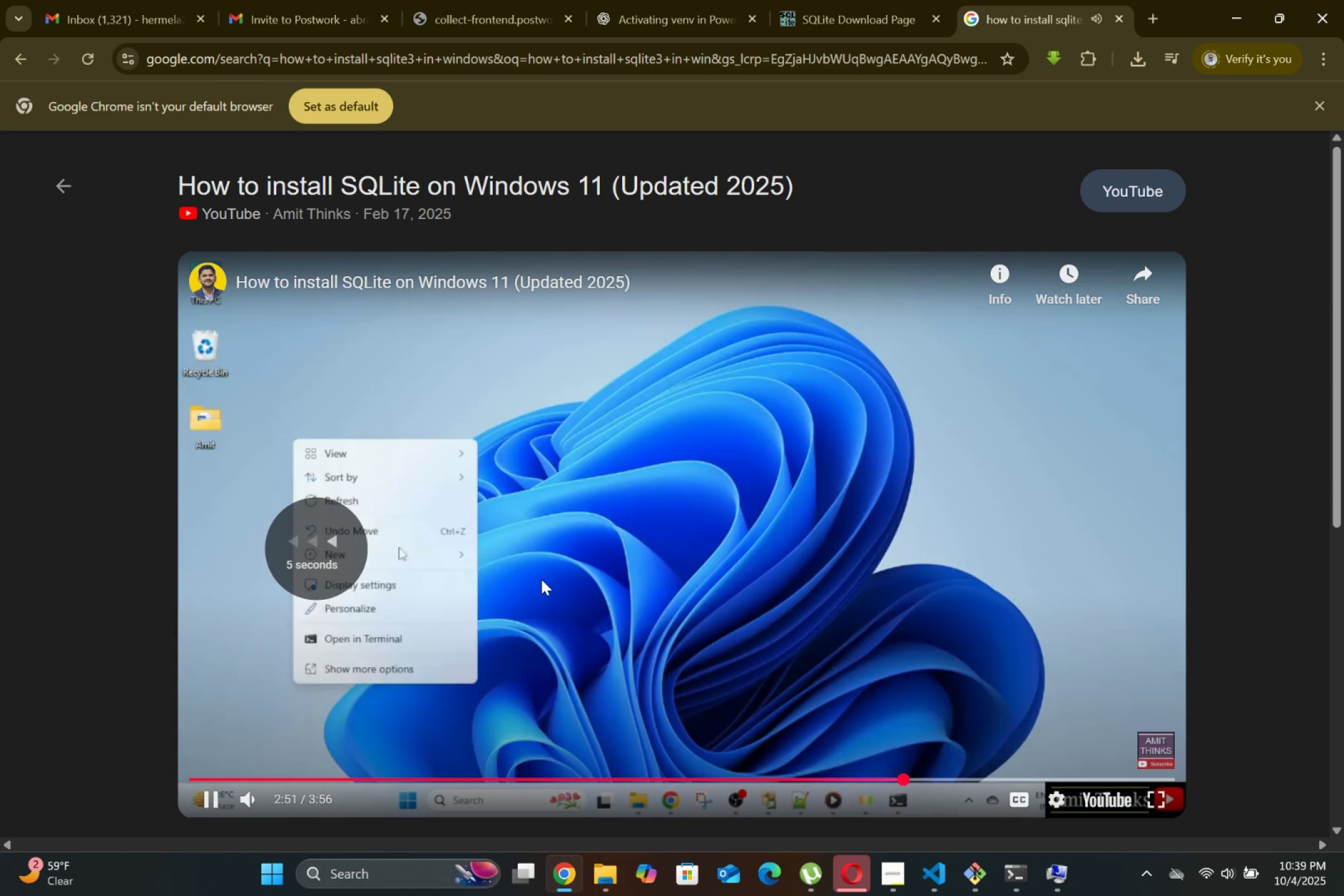 
key(ArrowLeft)
 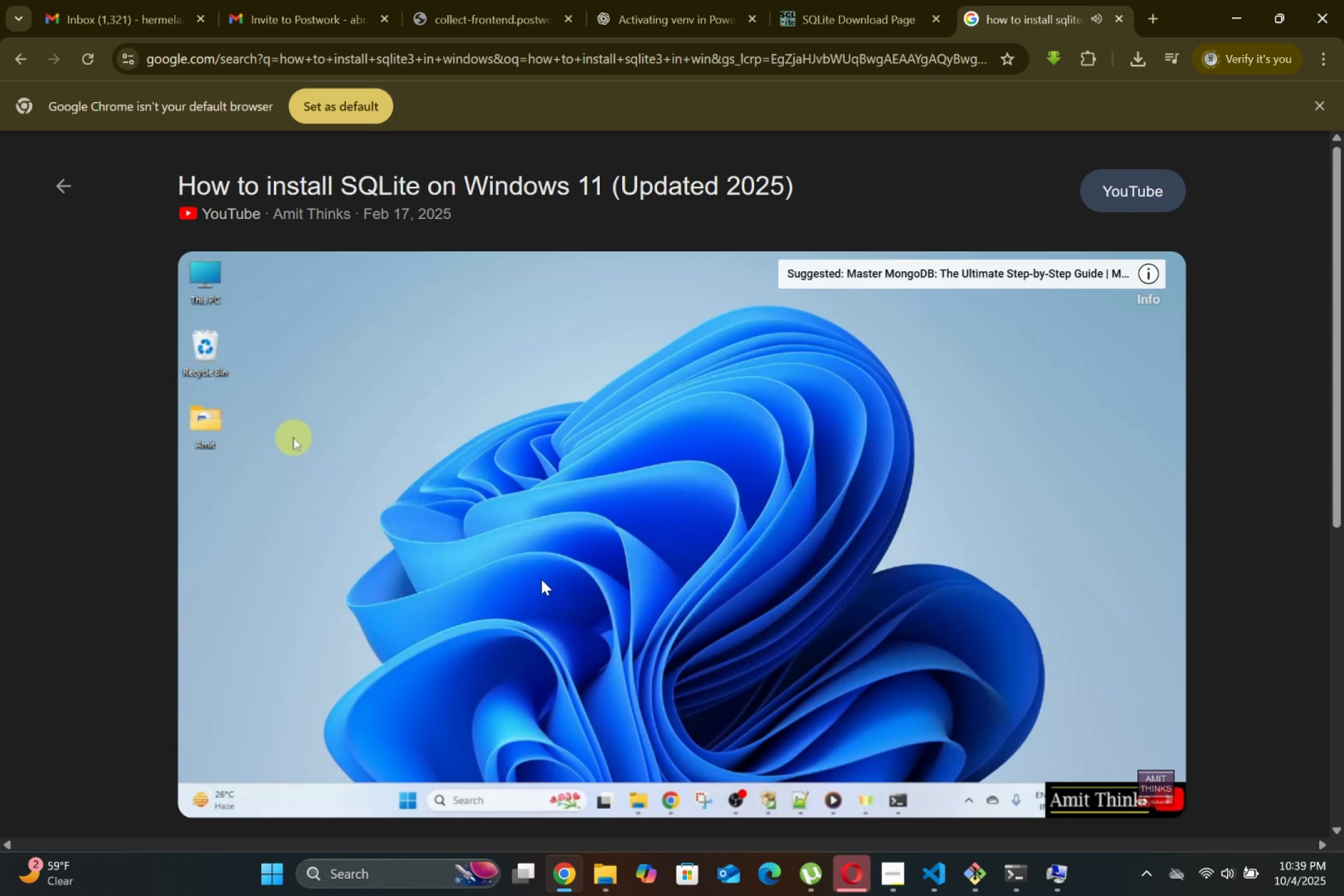 
wait(14.16)
 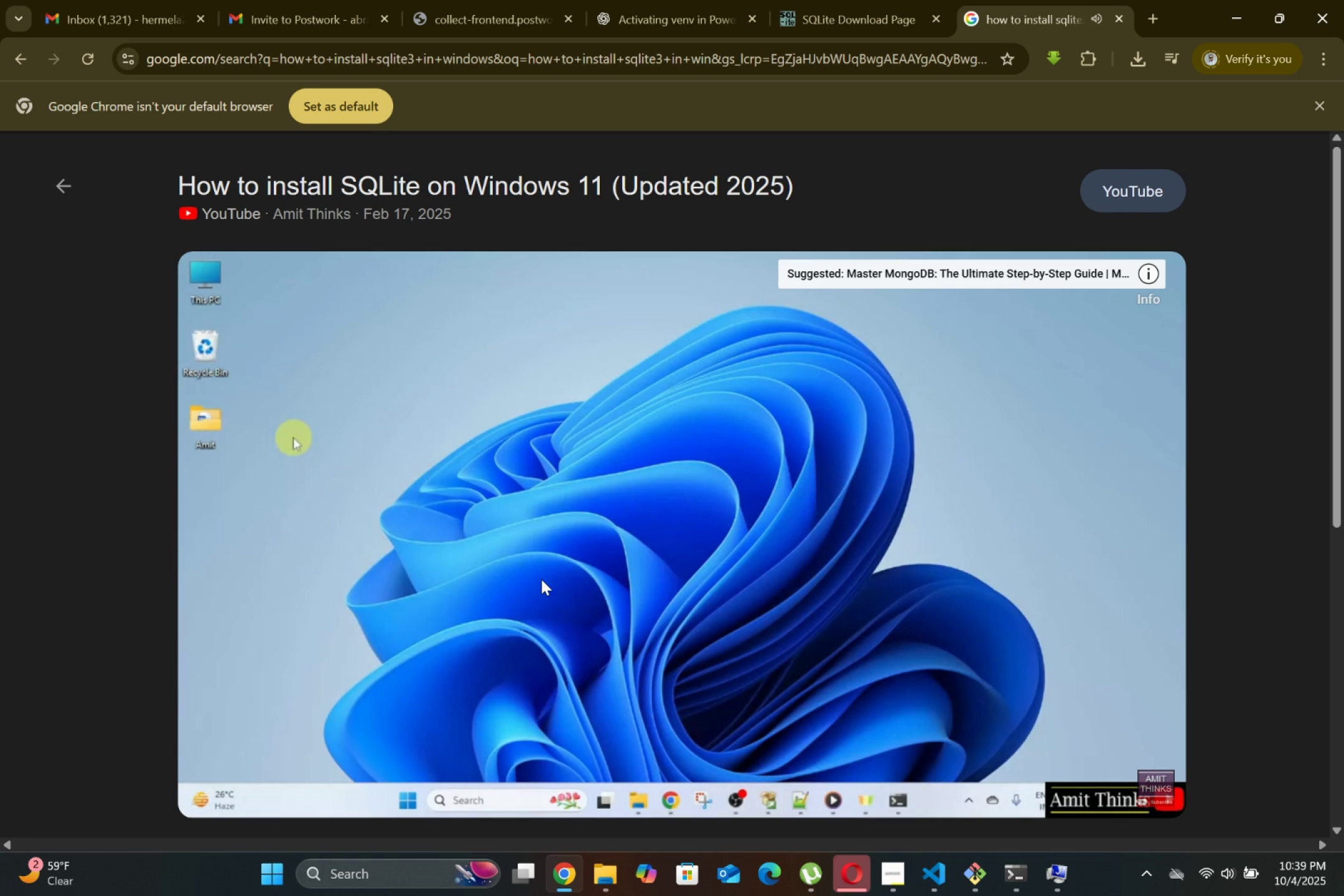 
key(Space)
 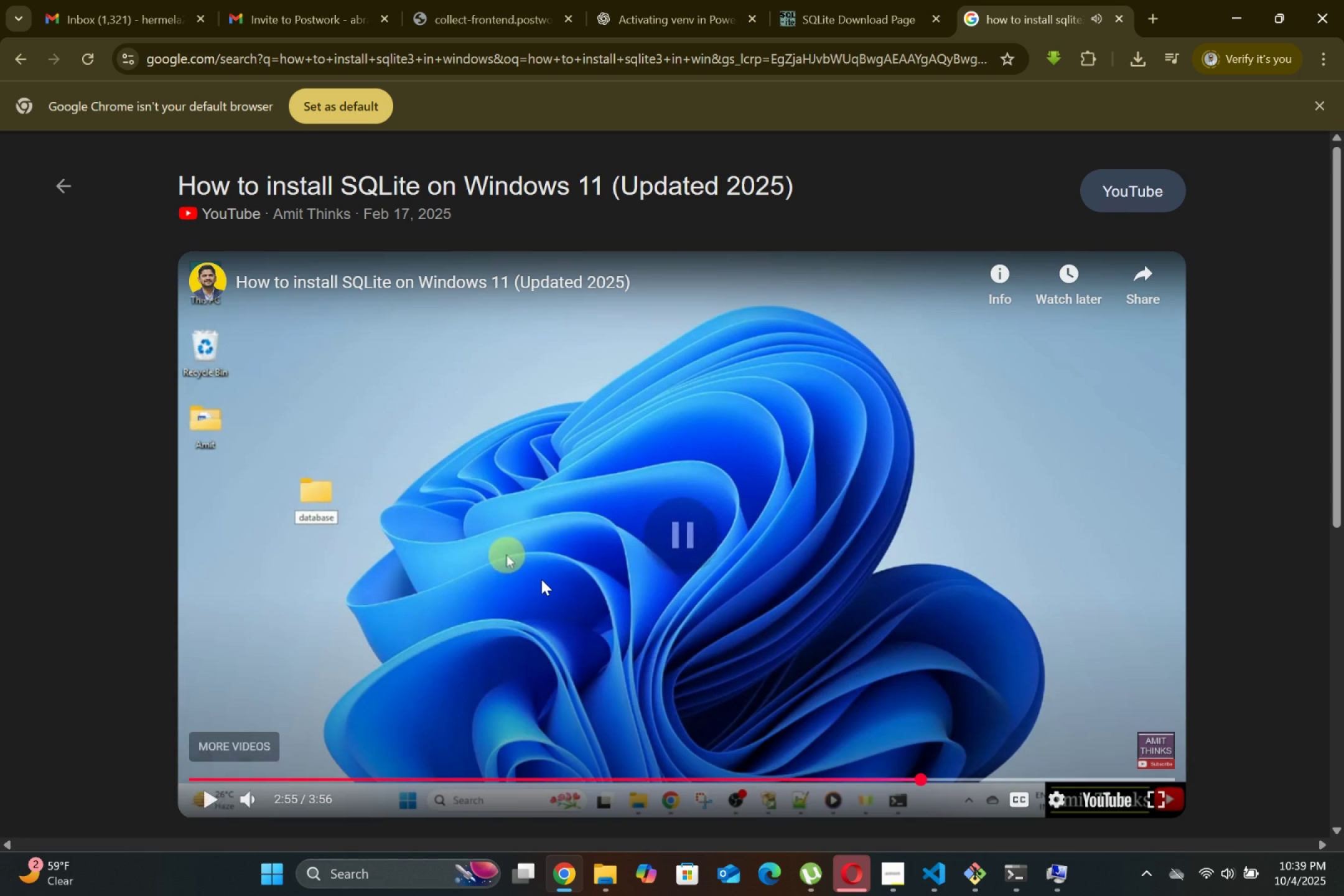 
key(Space)
 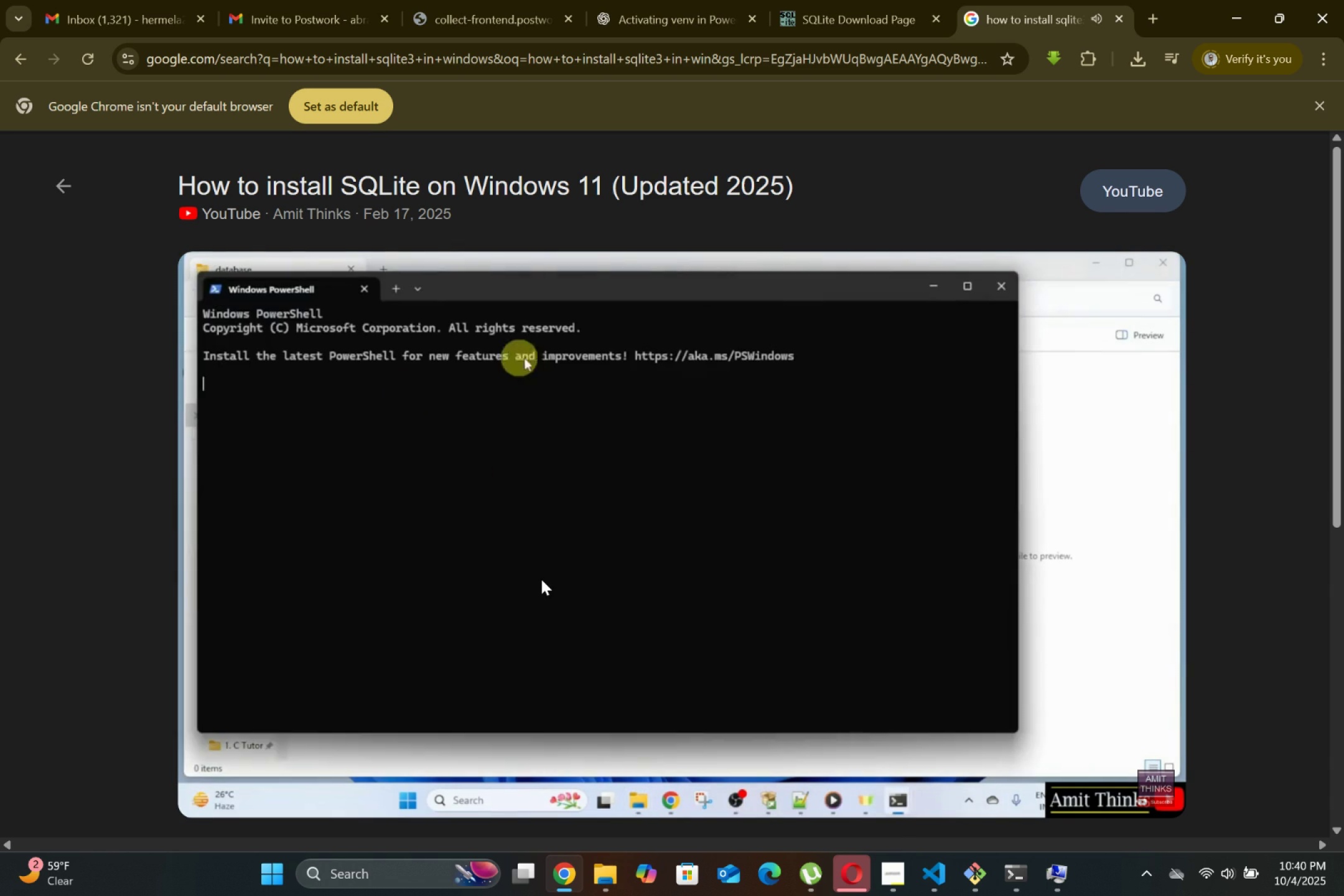 
wait(13.65)
 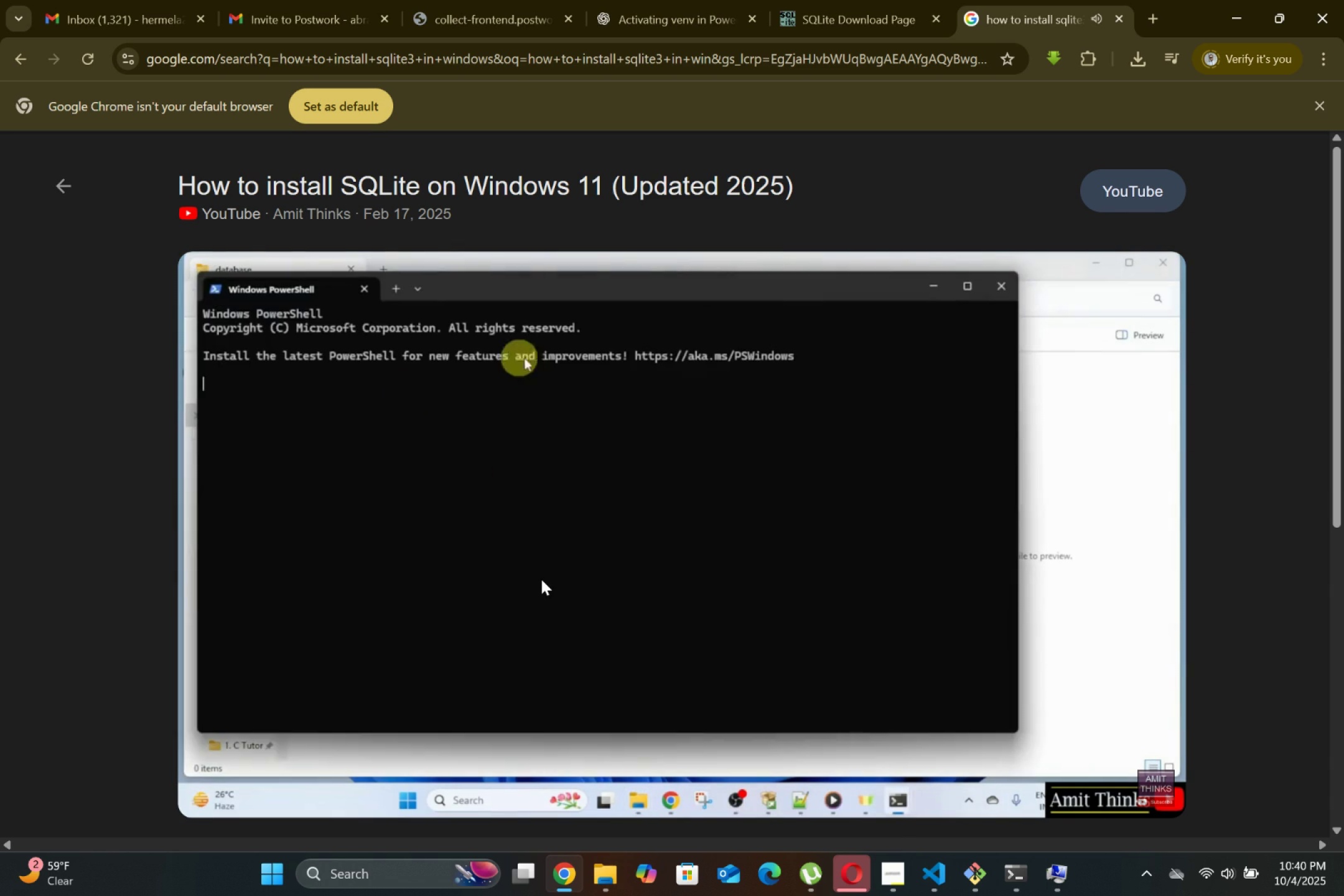 
key(ArrowRight)
 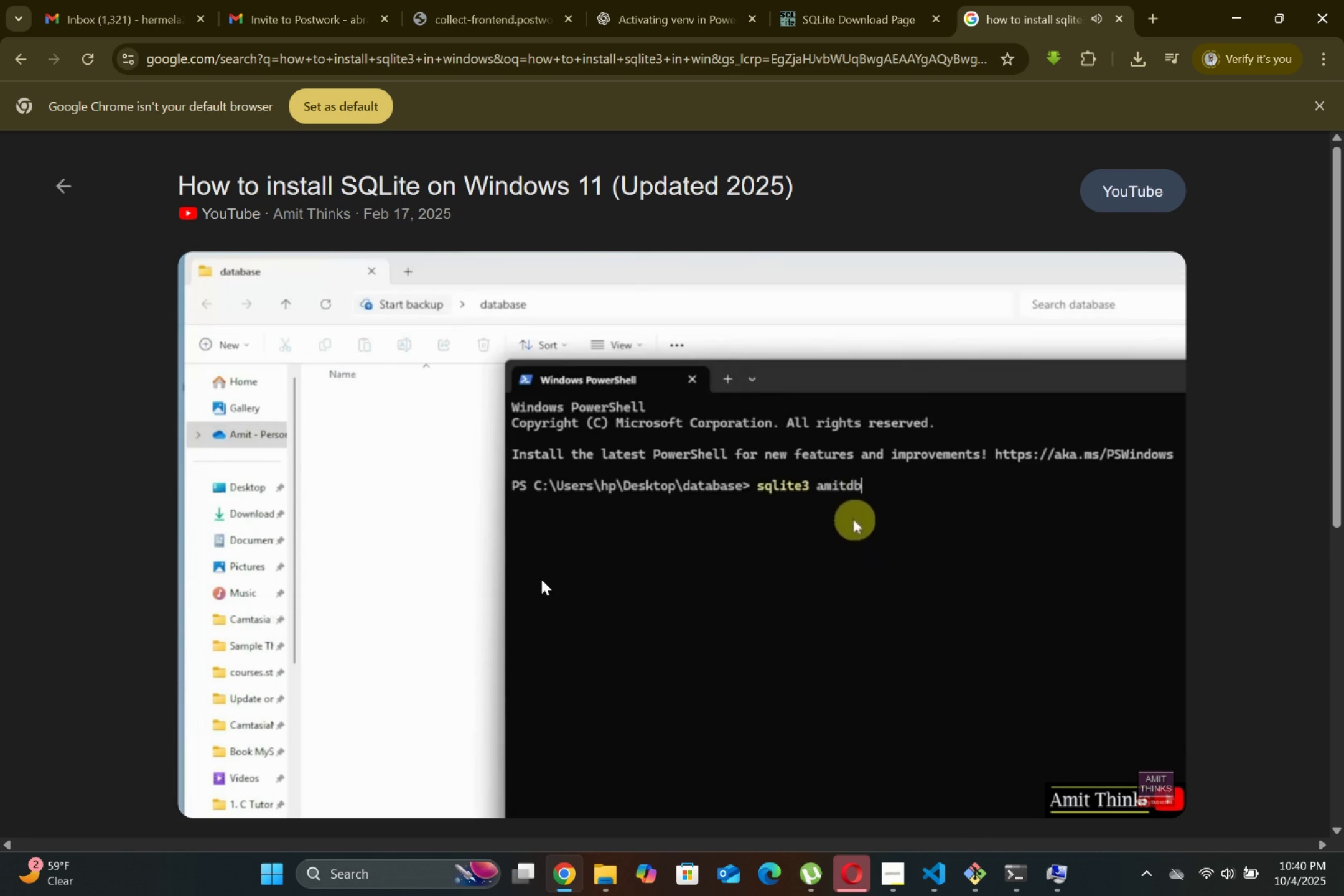 
wait(6.31)
 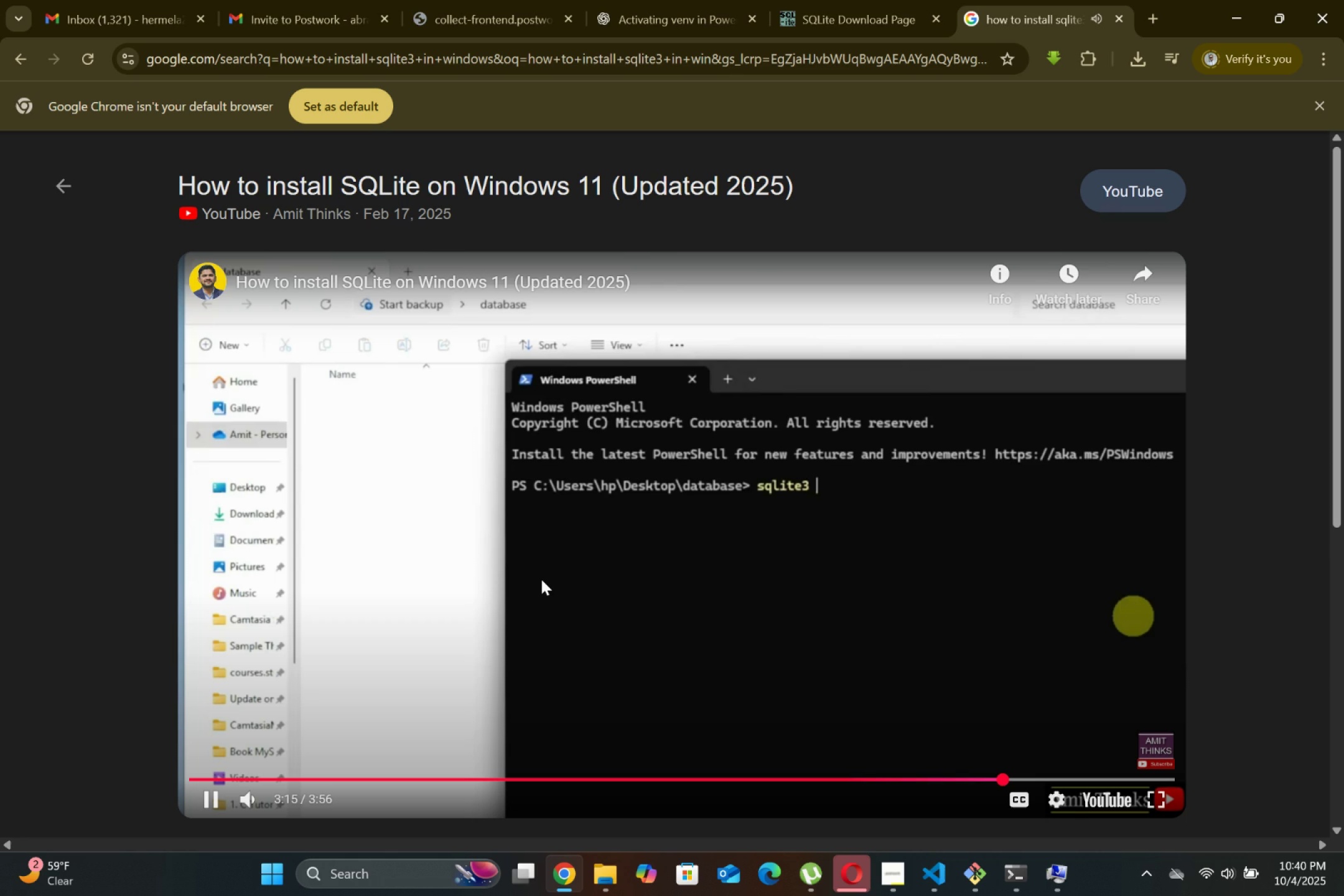 
key(Space)
 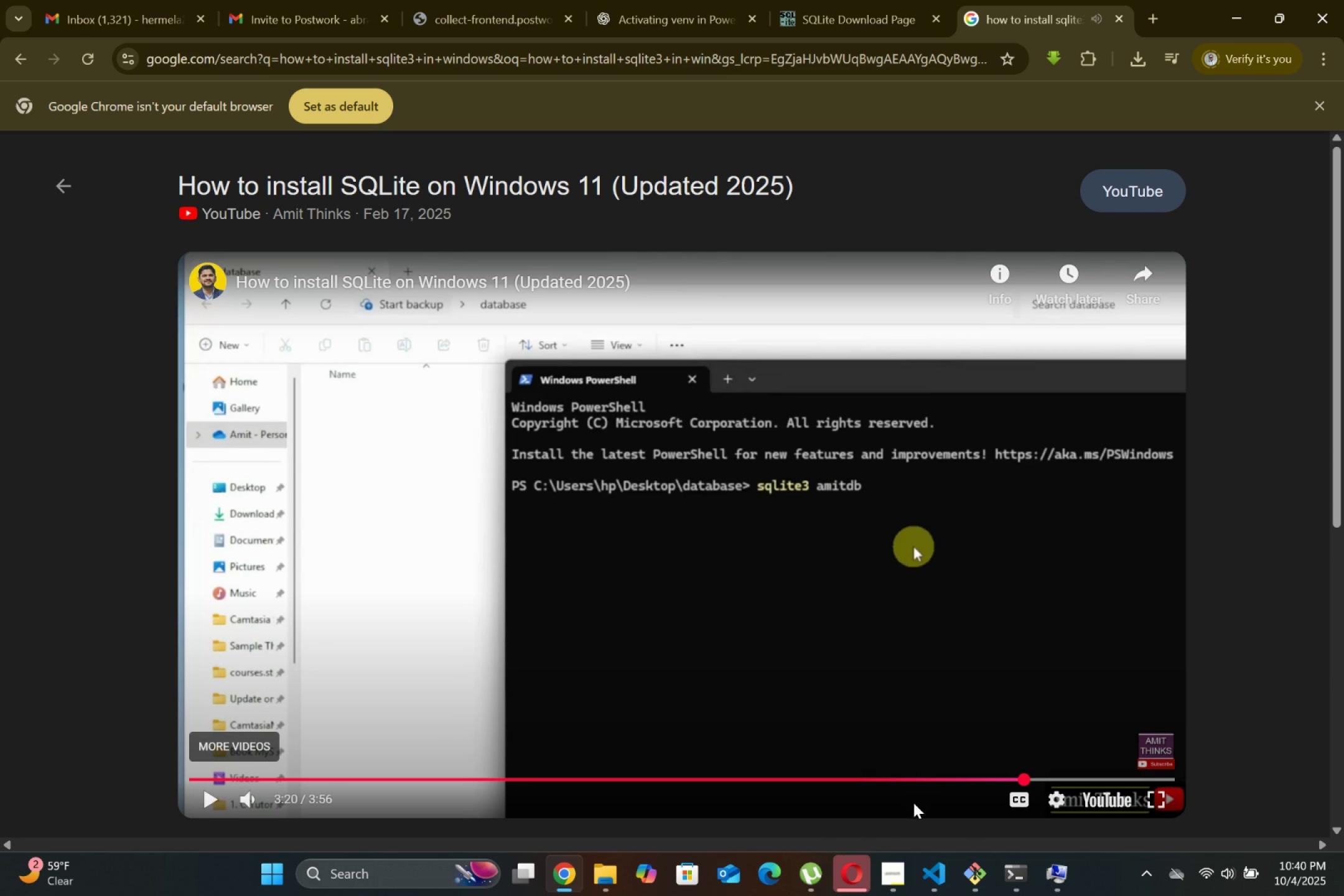 
left_click([980, 875])
 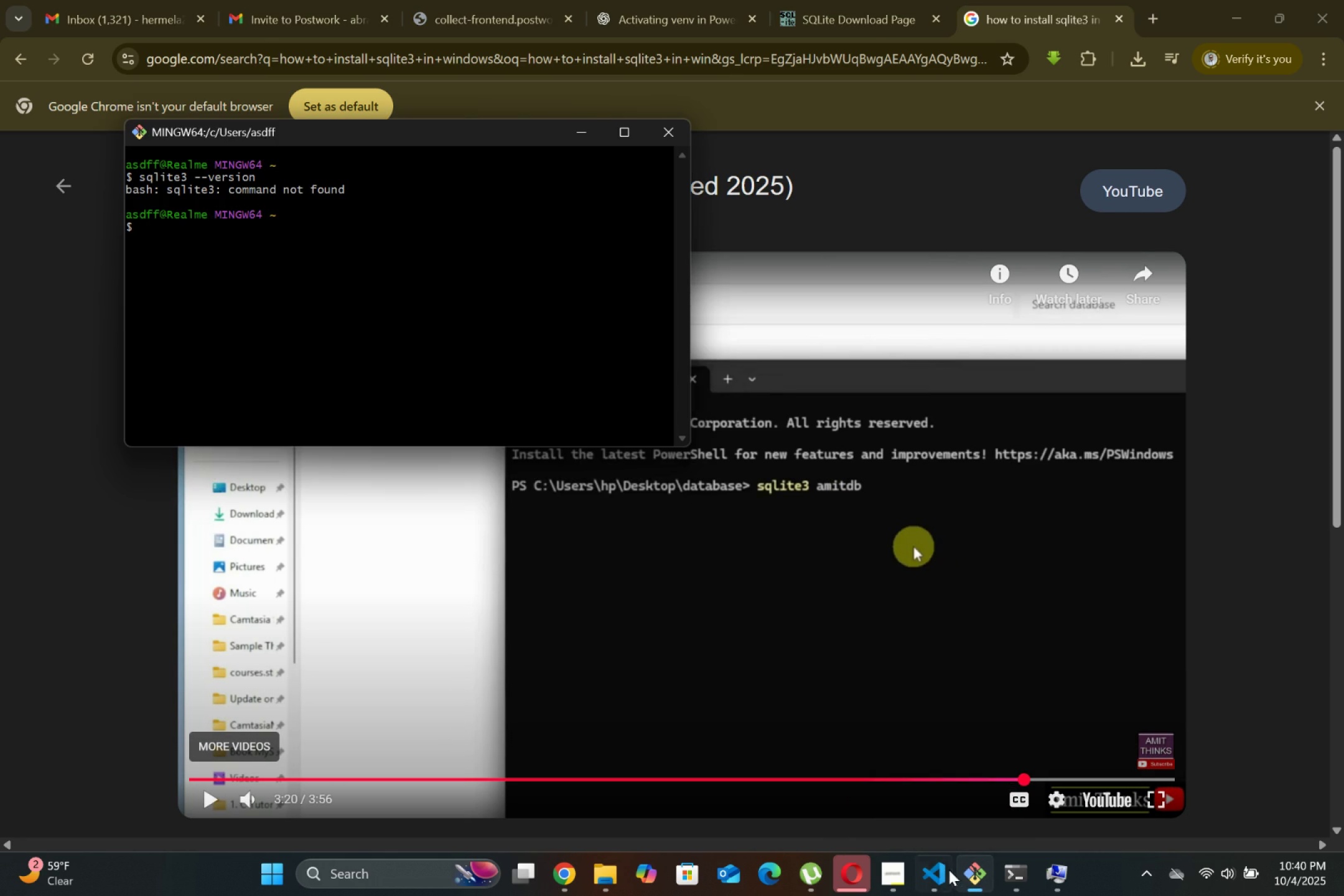 
left_click([935, 877])
 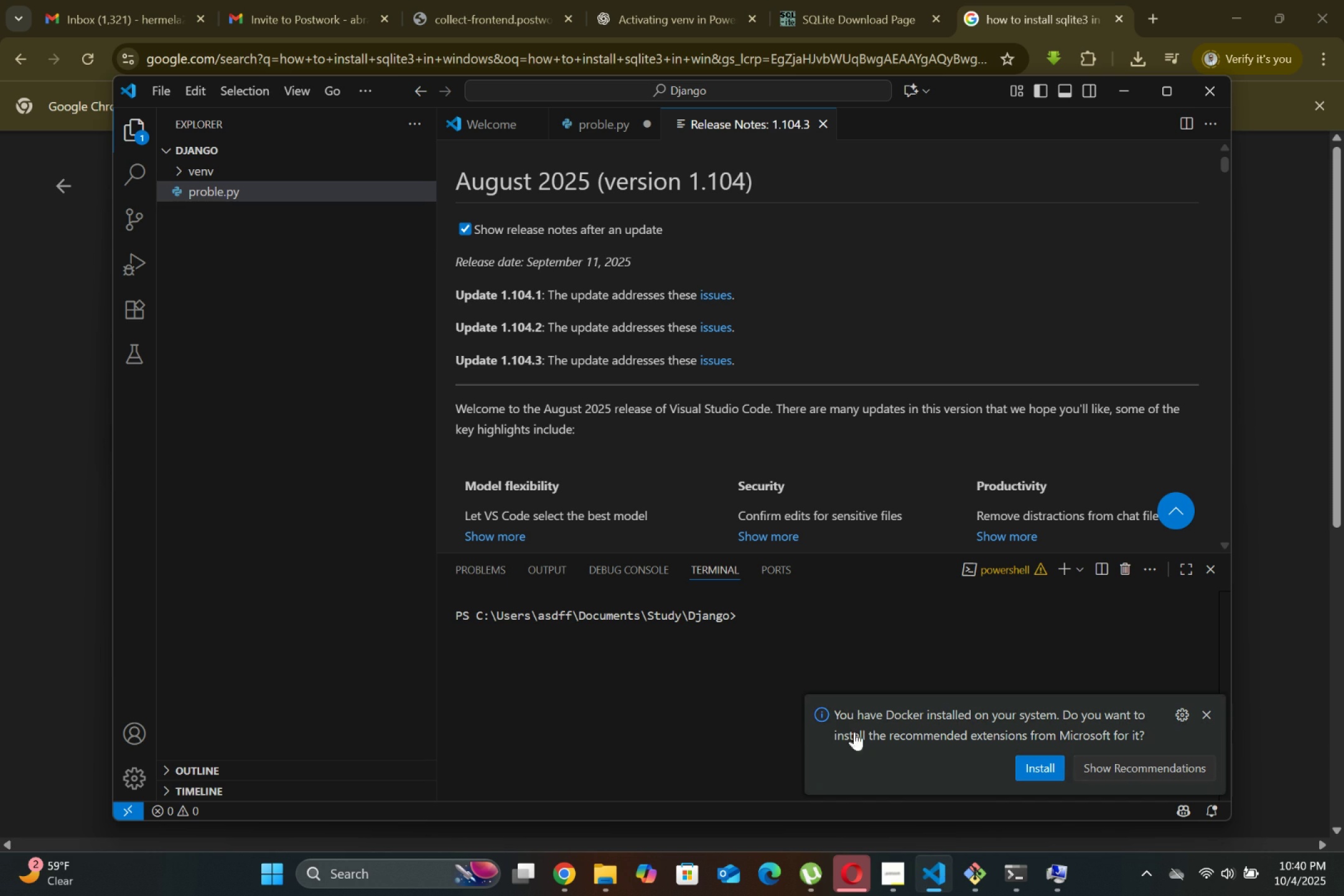 
left_click([836, 706])
 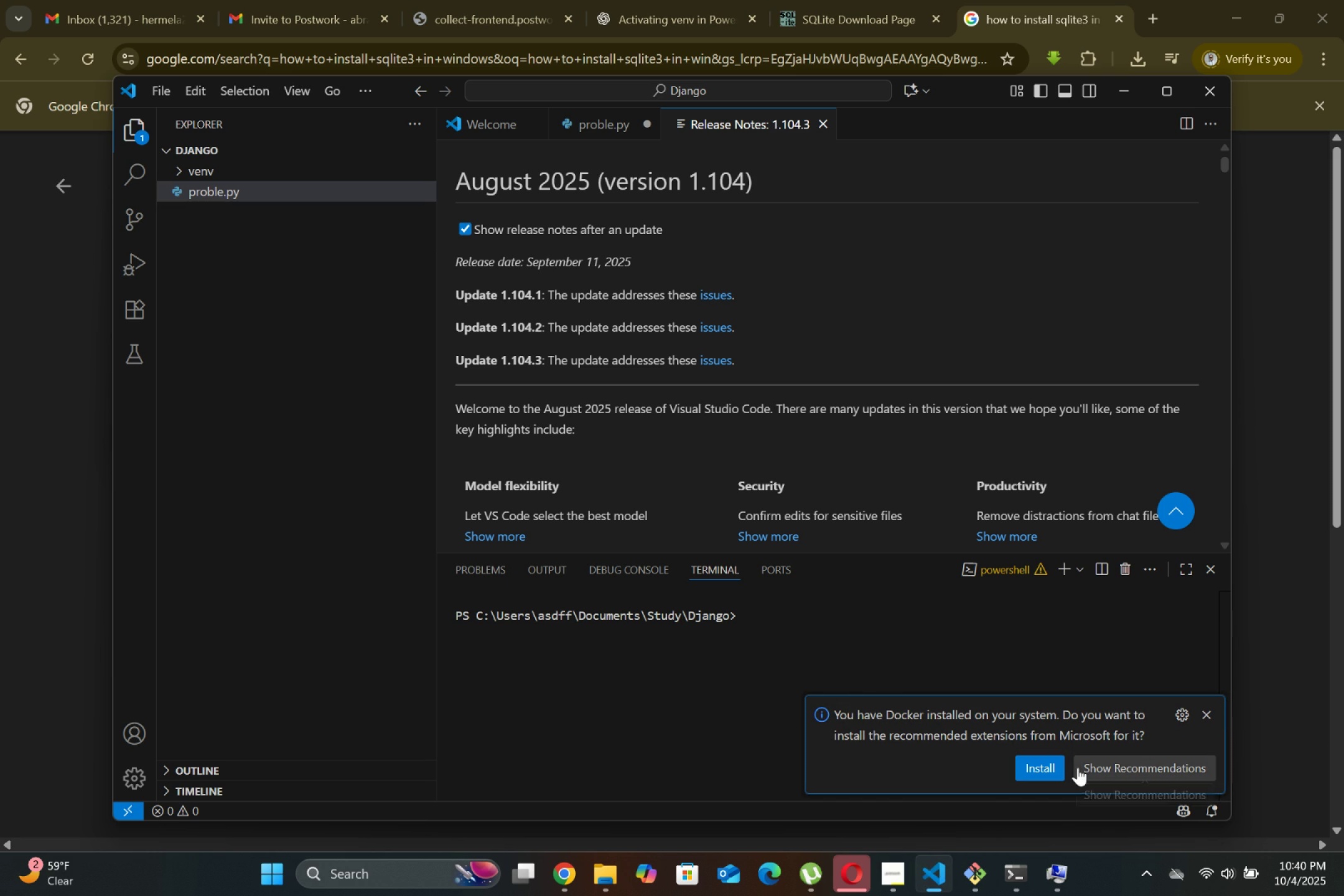 
left_click([1215, 714])
 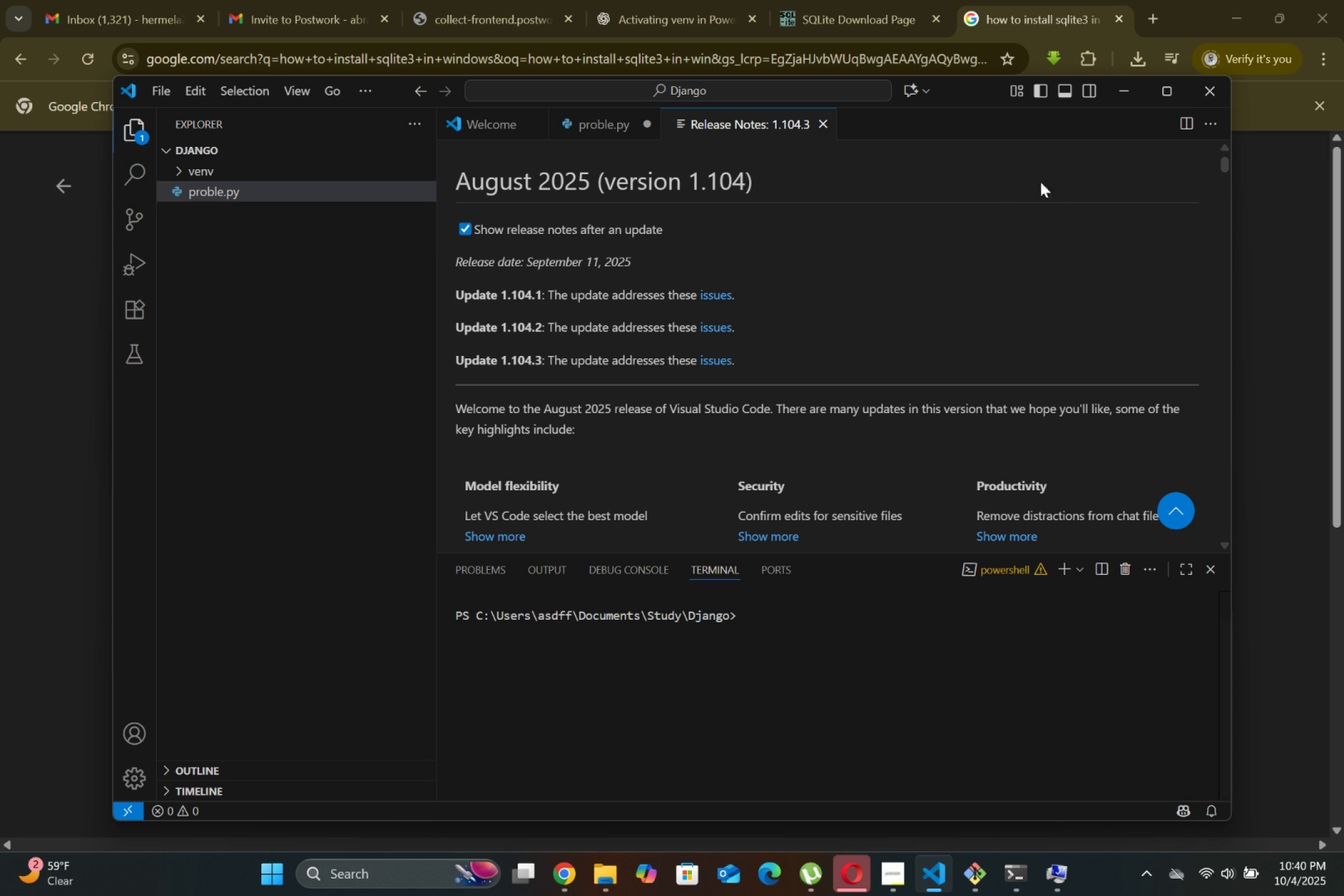 
left_click([1159, 92])
 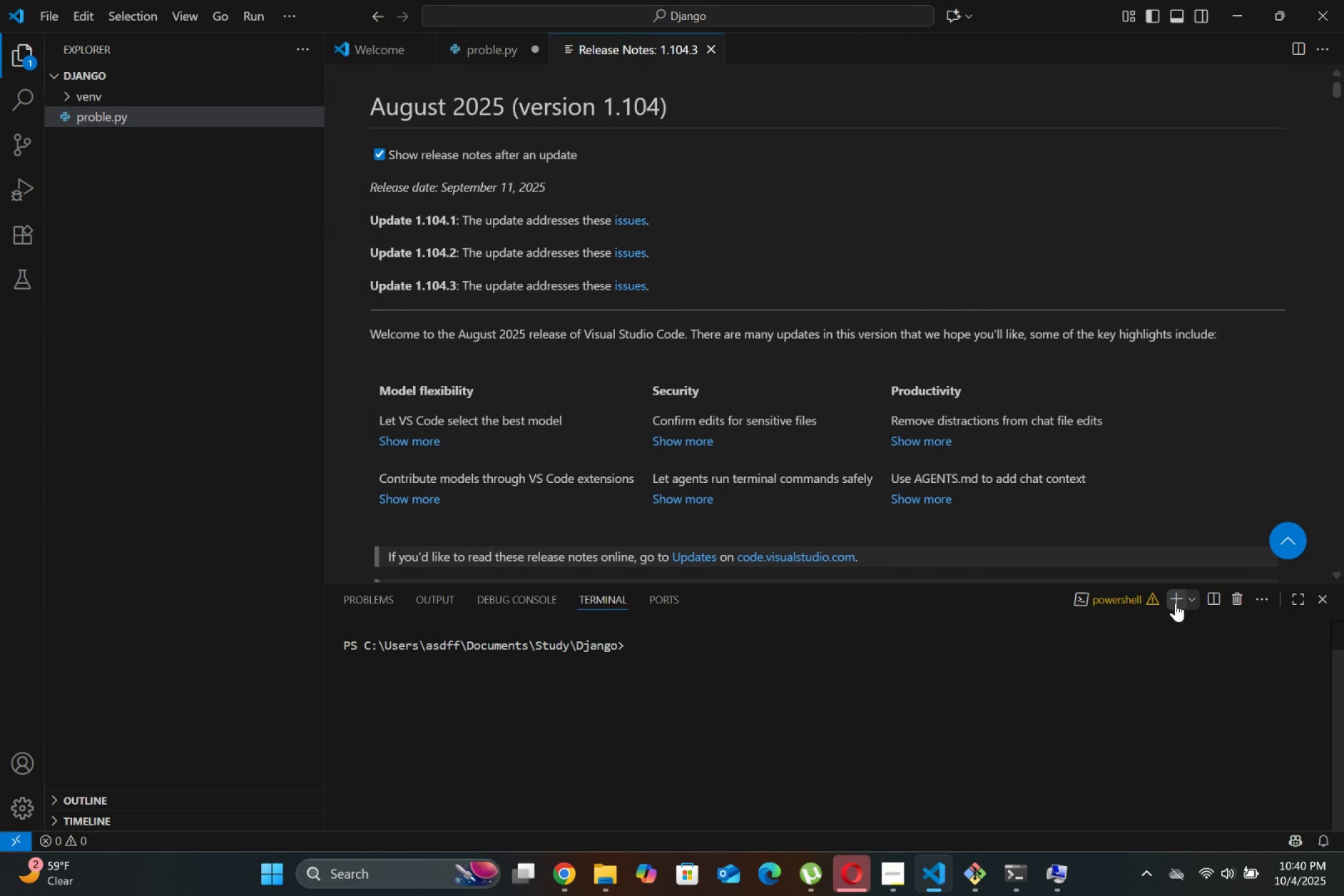 
left_click([1191, 602])
 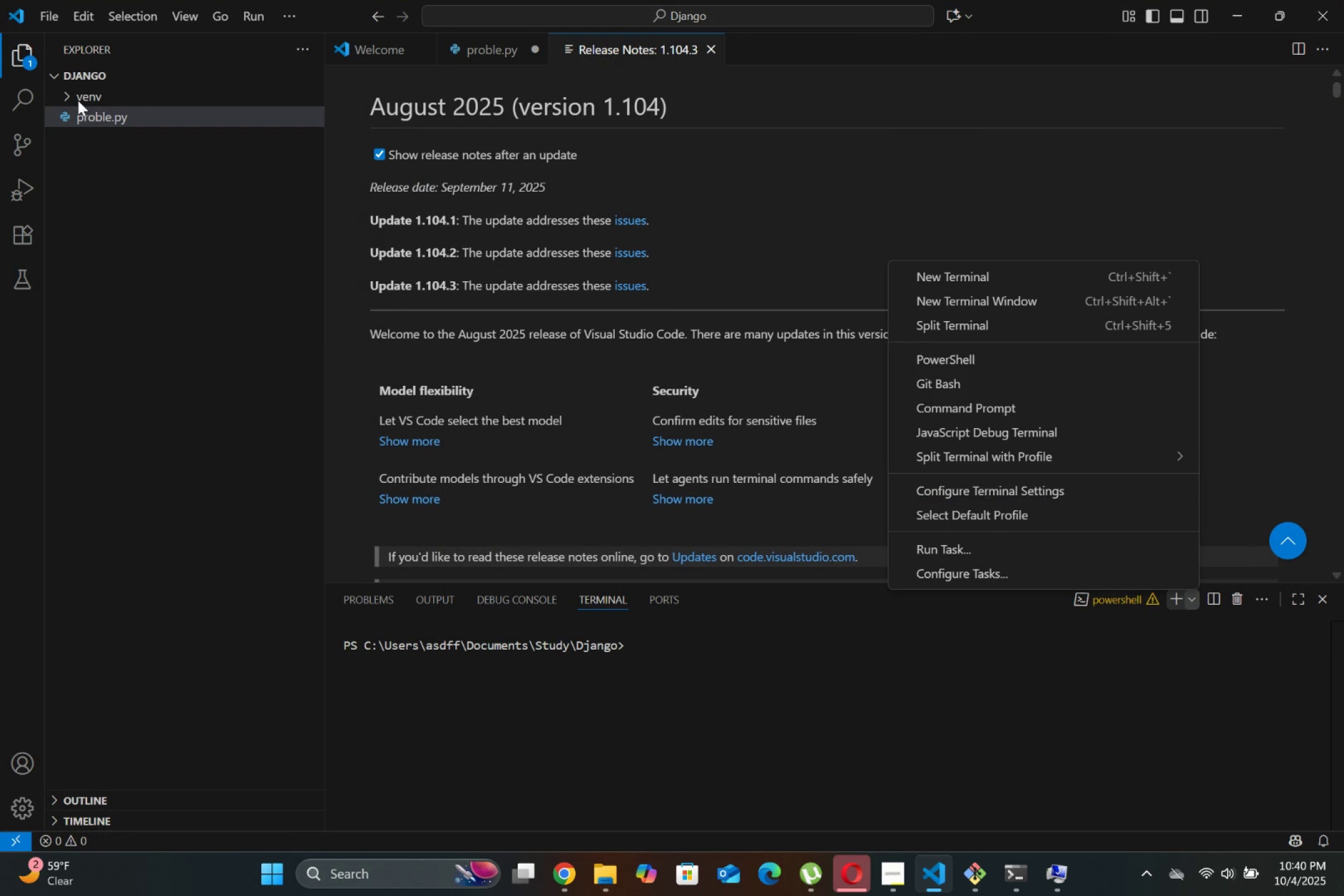 
left_click([54, 18])
 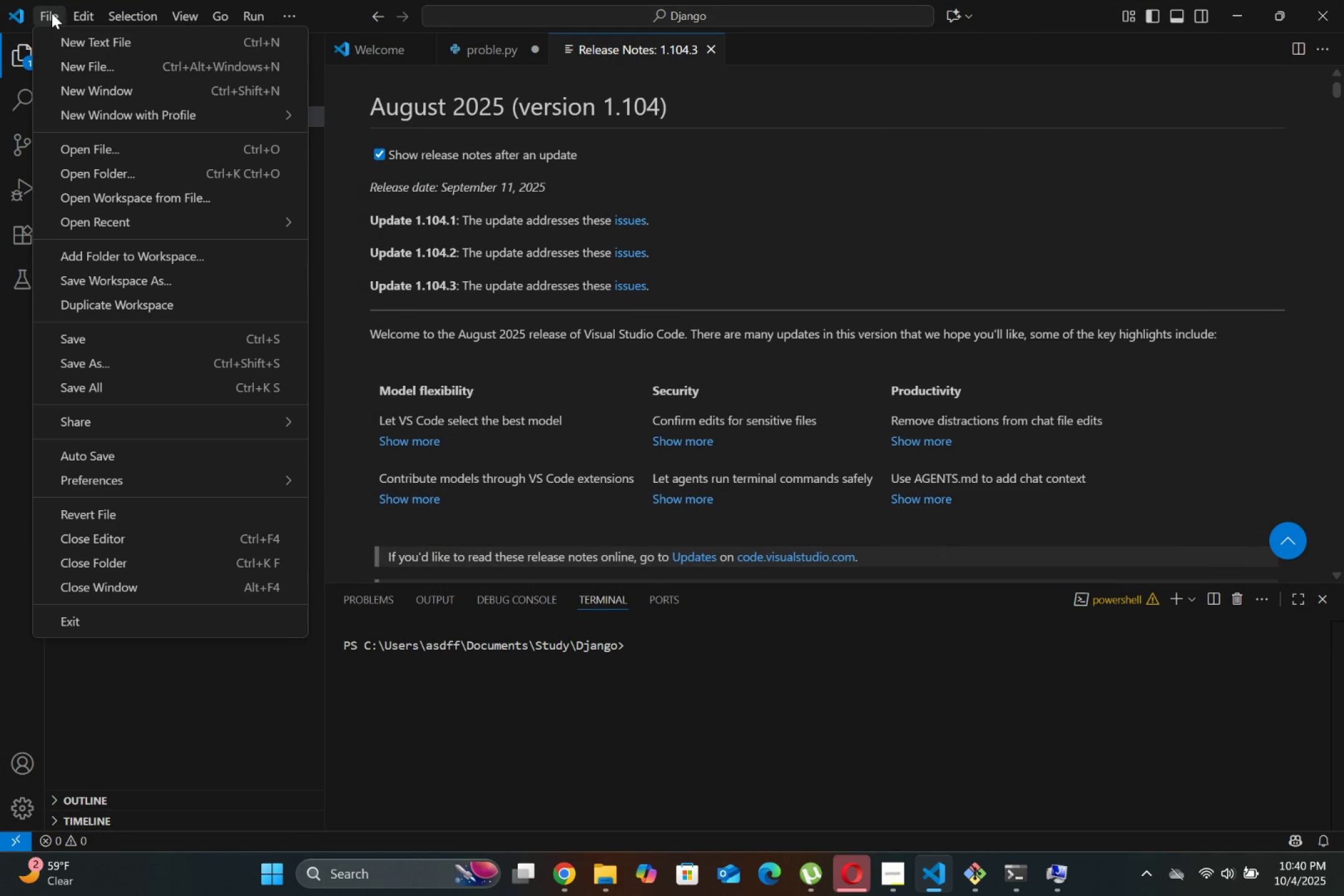 
left_click([86, 92])
 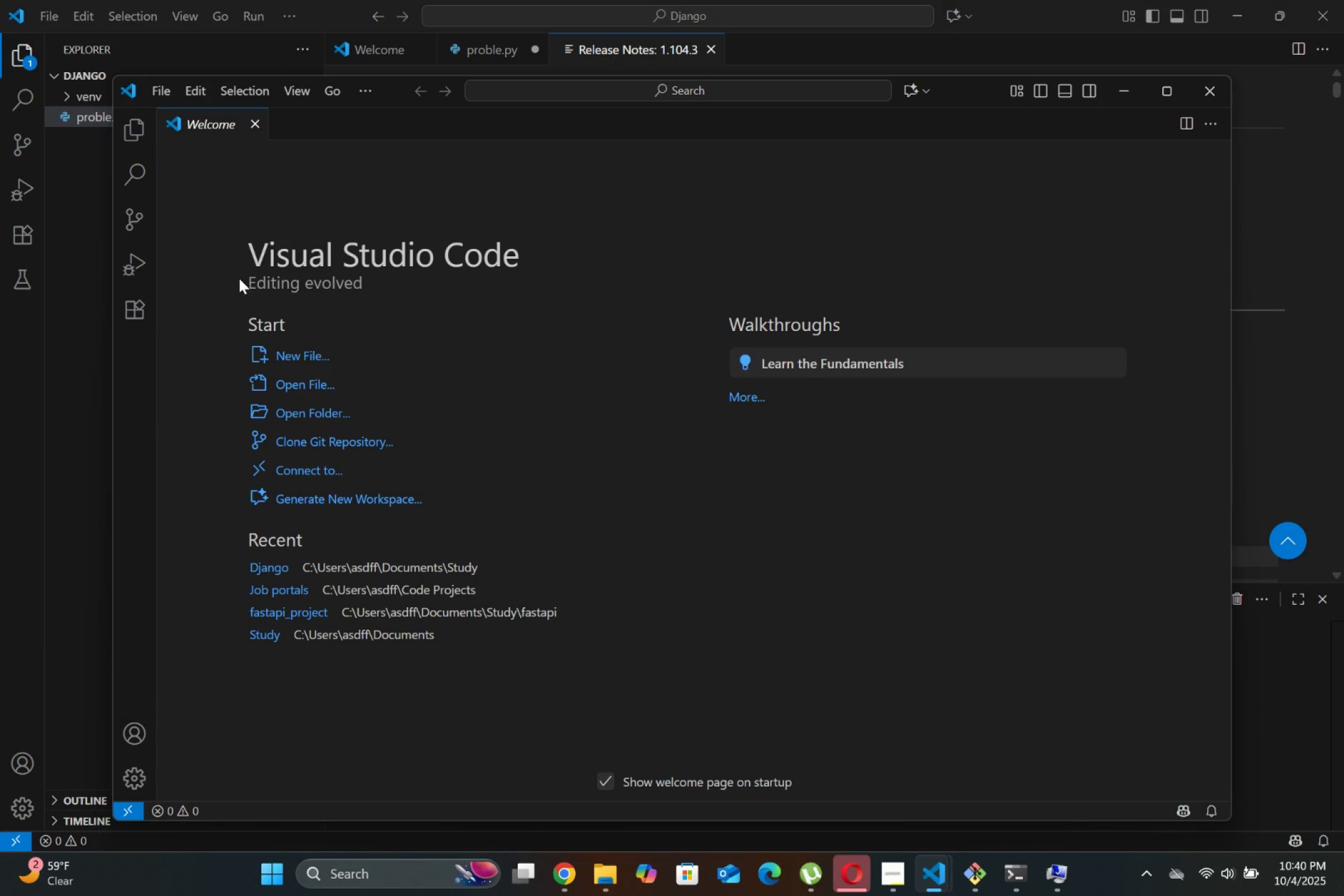 
left_click([268, 584])
 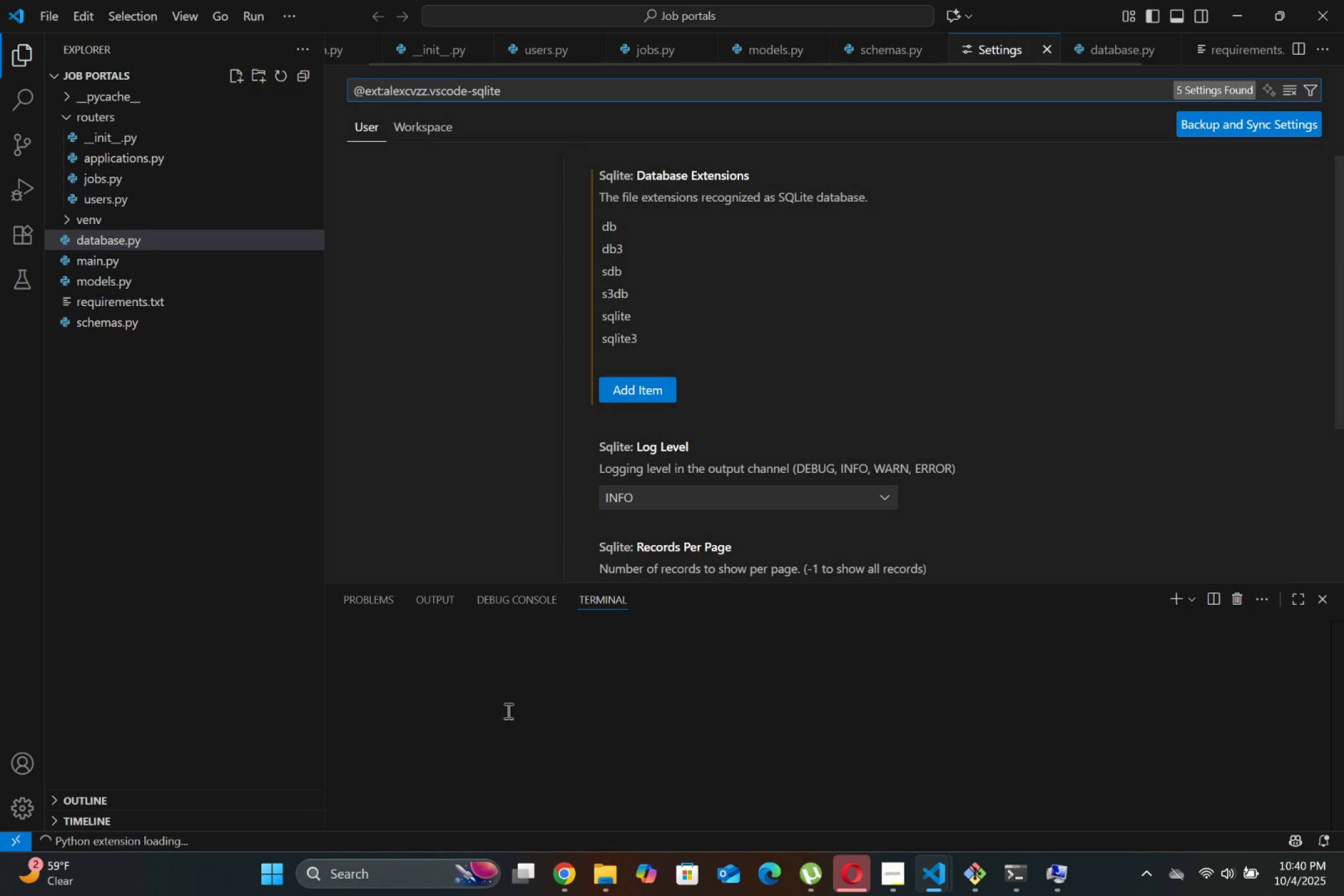 
left_click([1195, 600])
 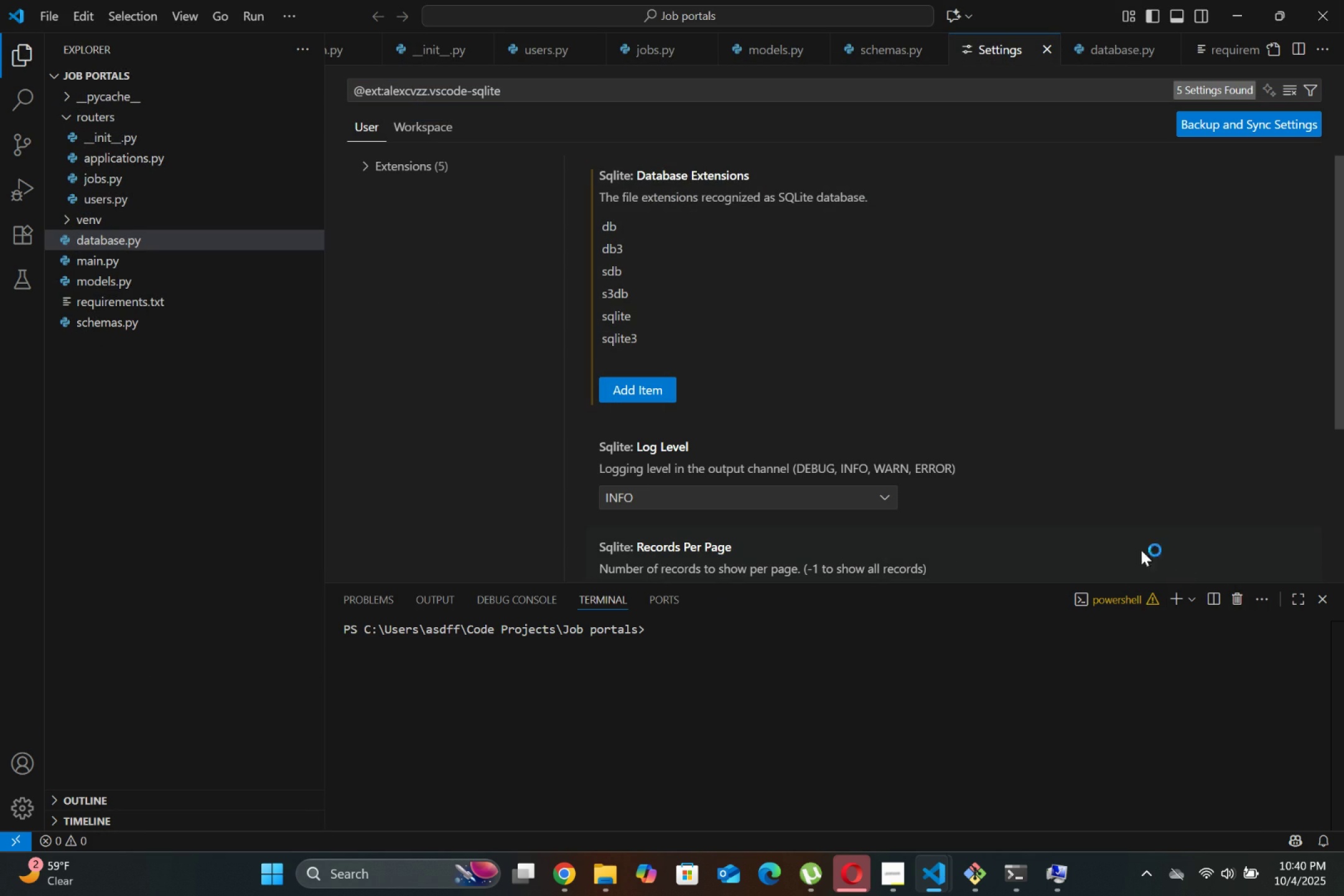 
left_click([1197, 601])
 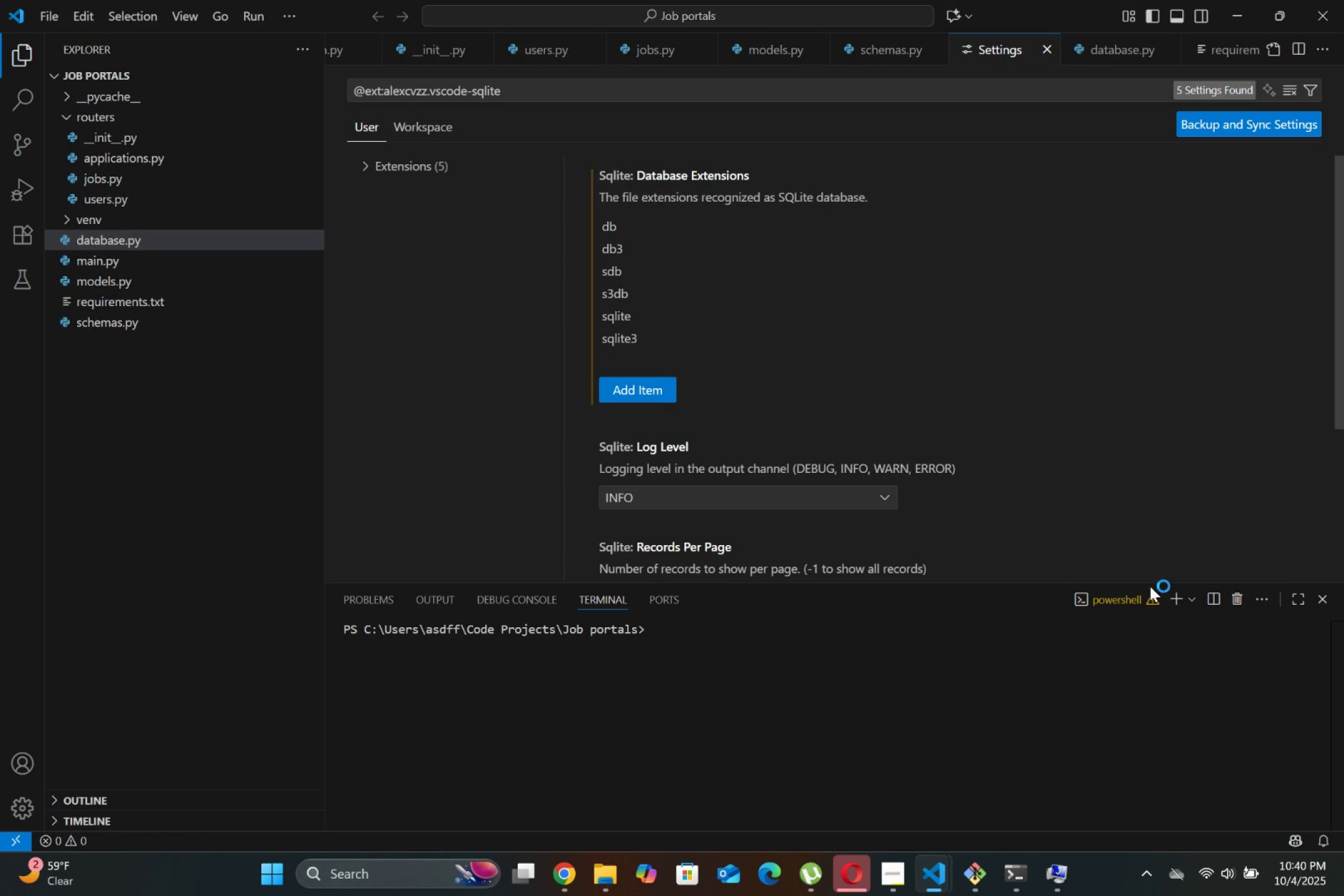 
left_click([1193, 602])
 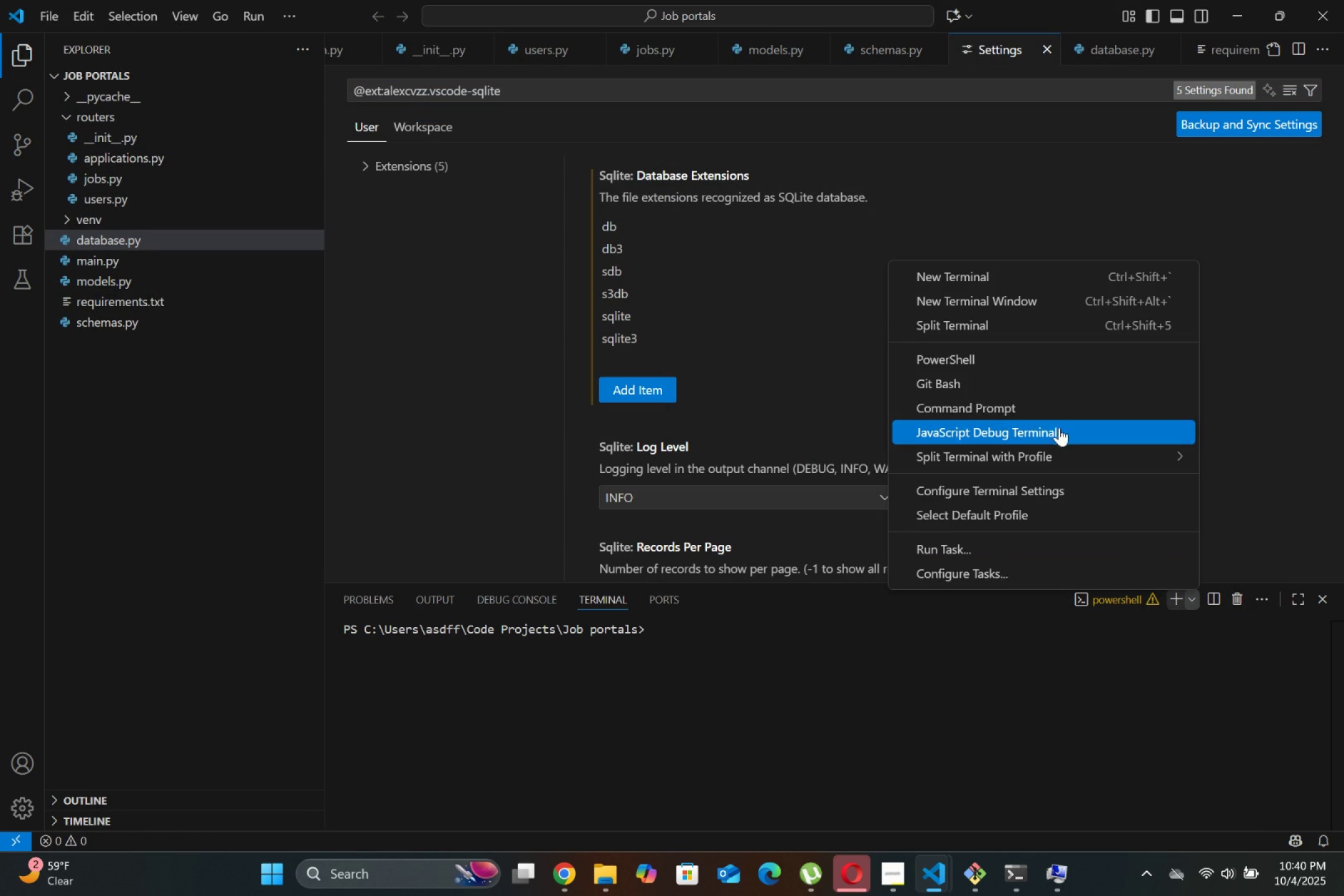 
left_click([1003, 376])
 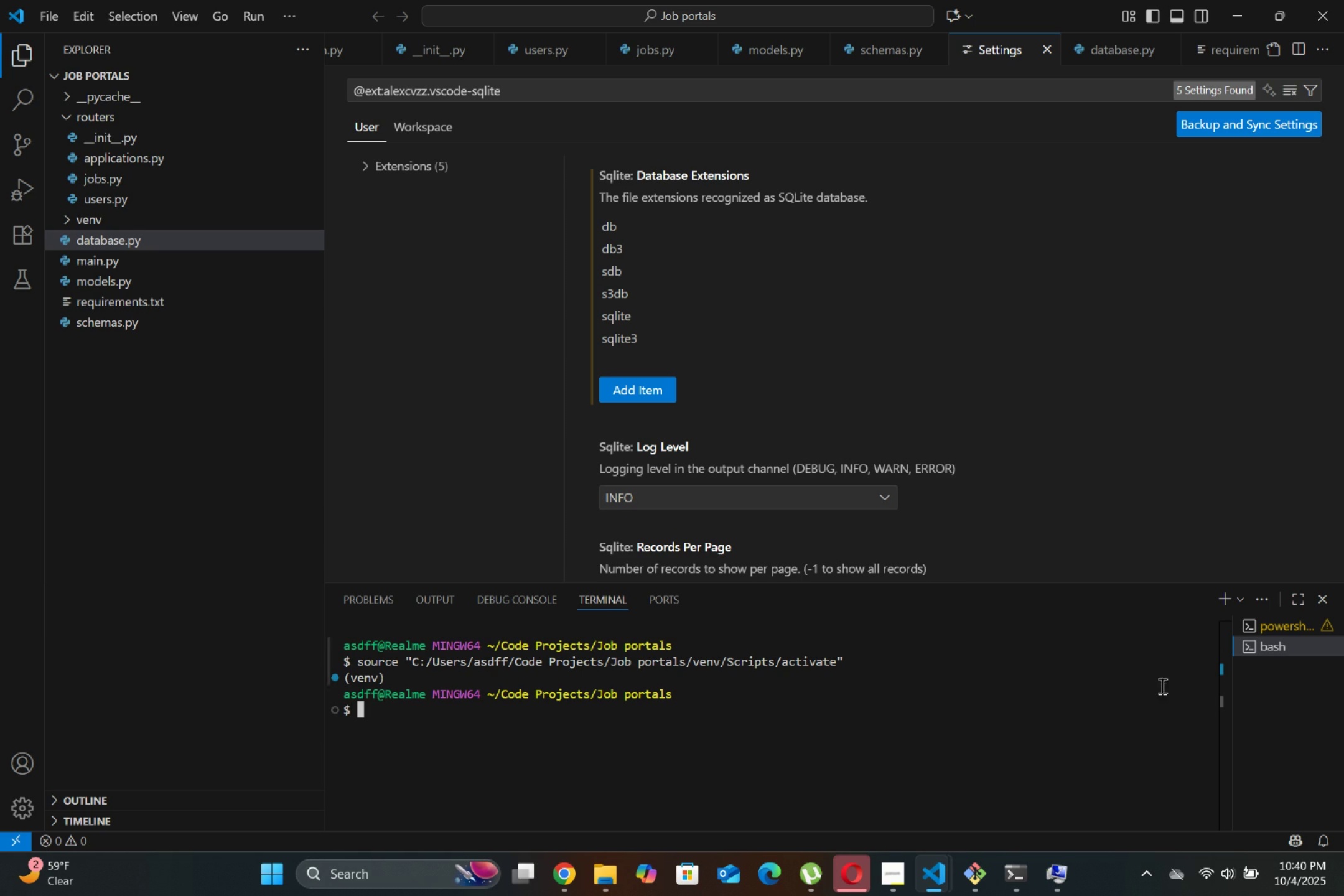 
type(sqlite3 )
 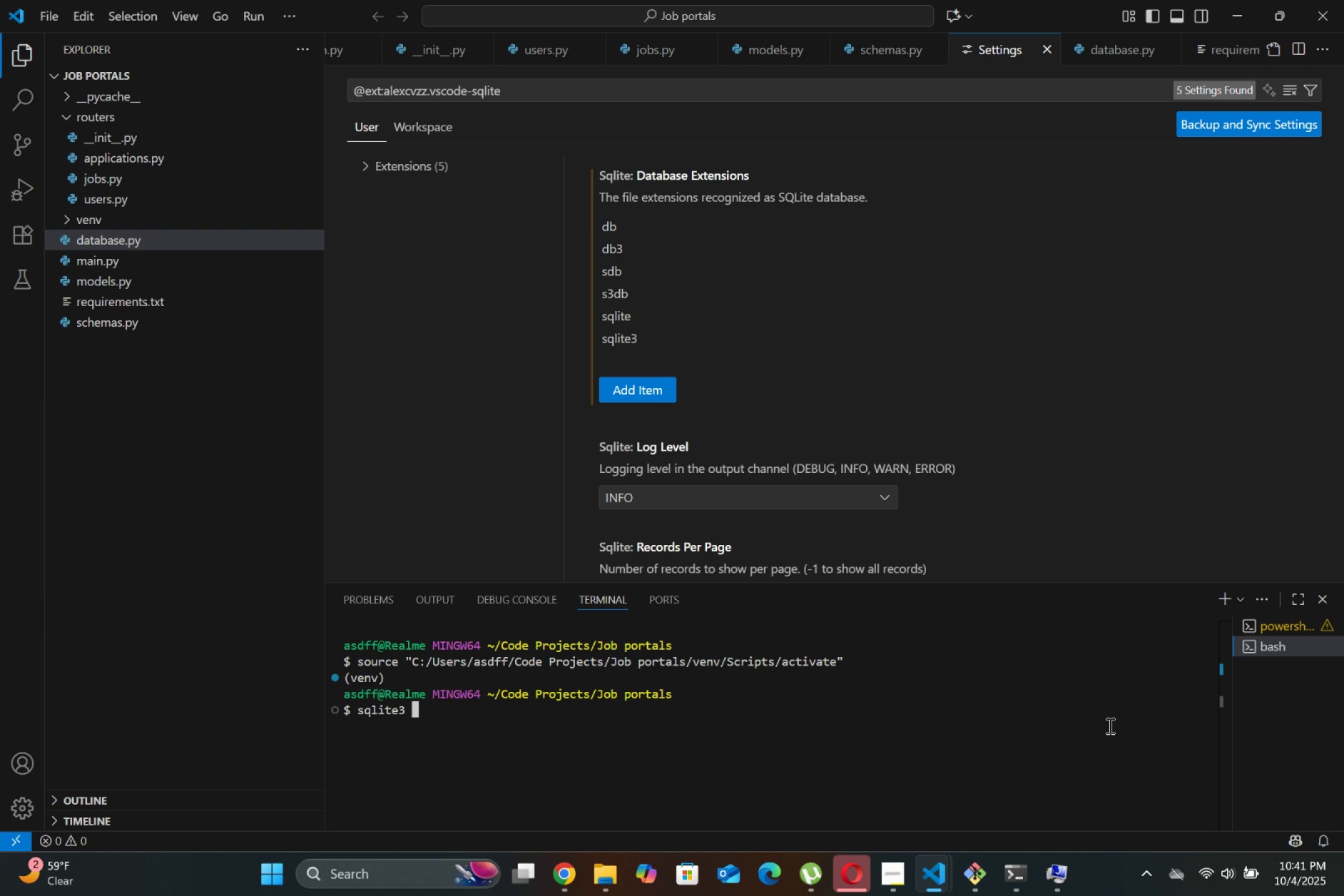 
wait(5.18)
 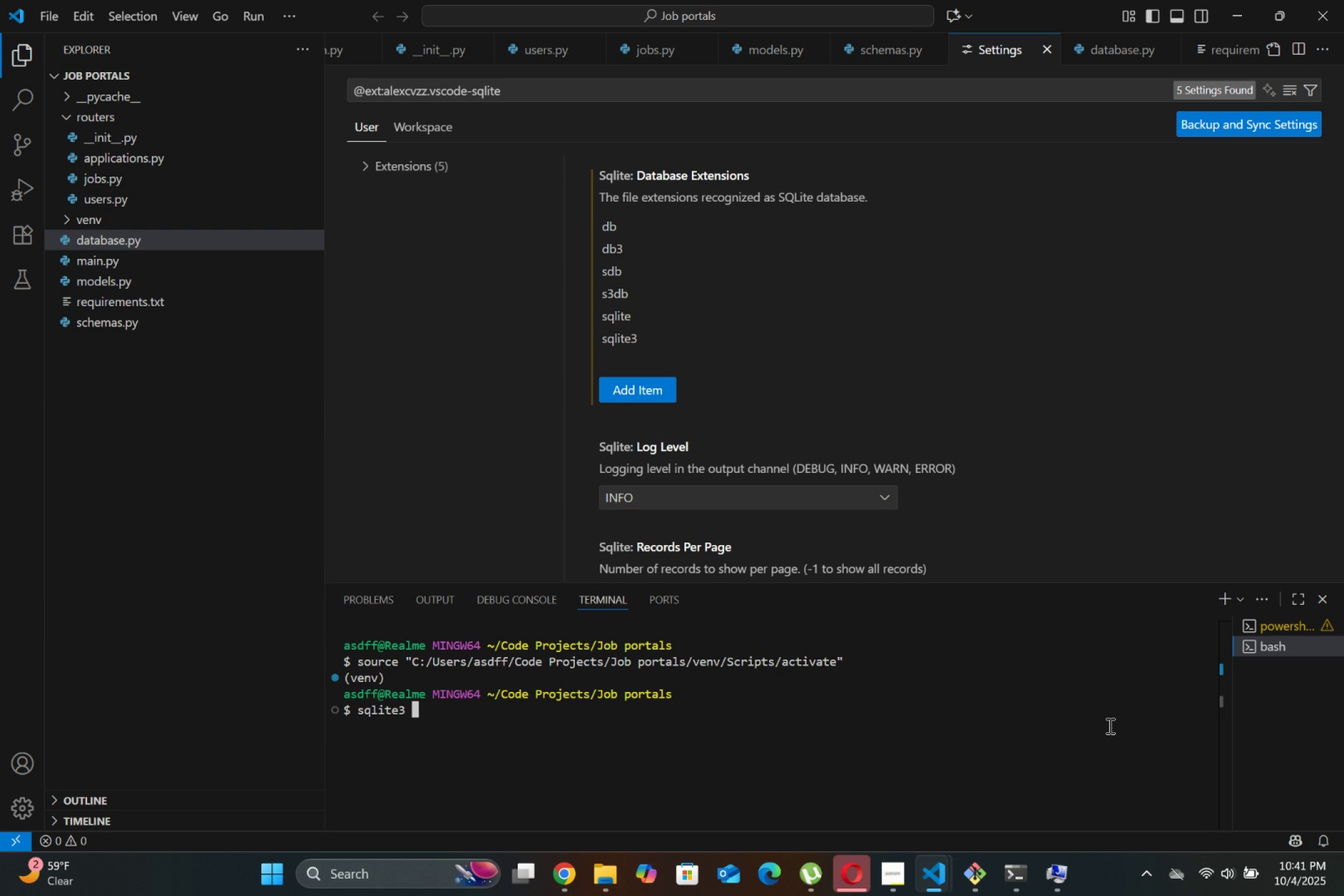 
type(job_portal_db)